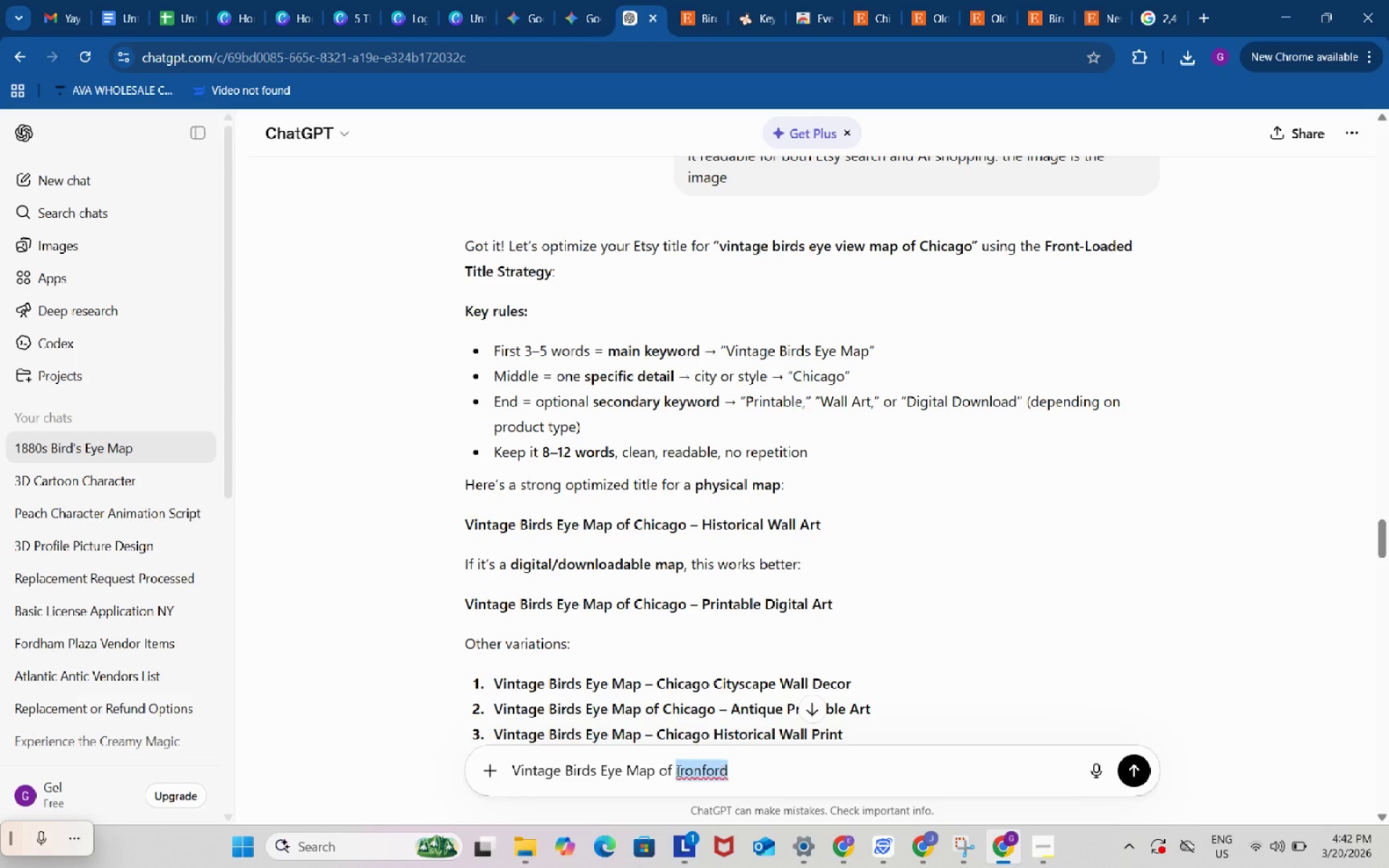 
key(Control+ControlLeft)
 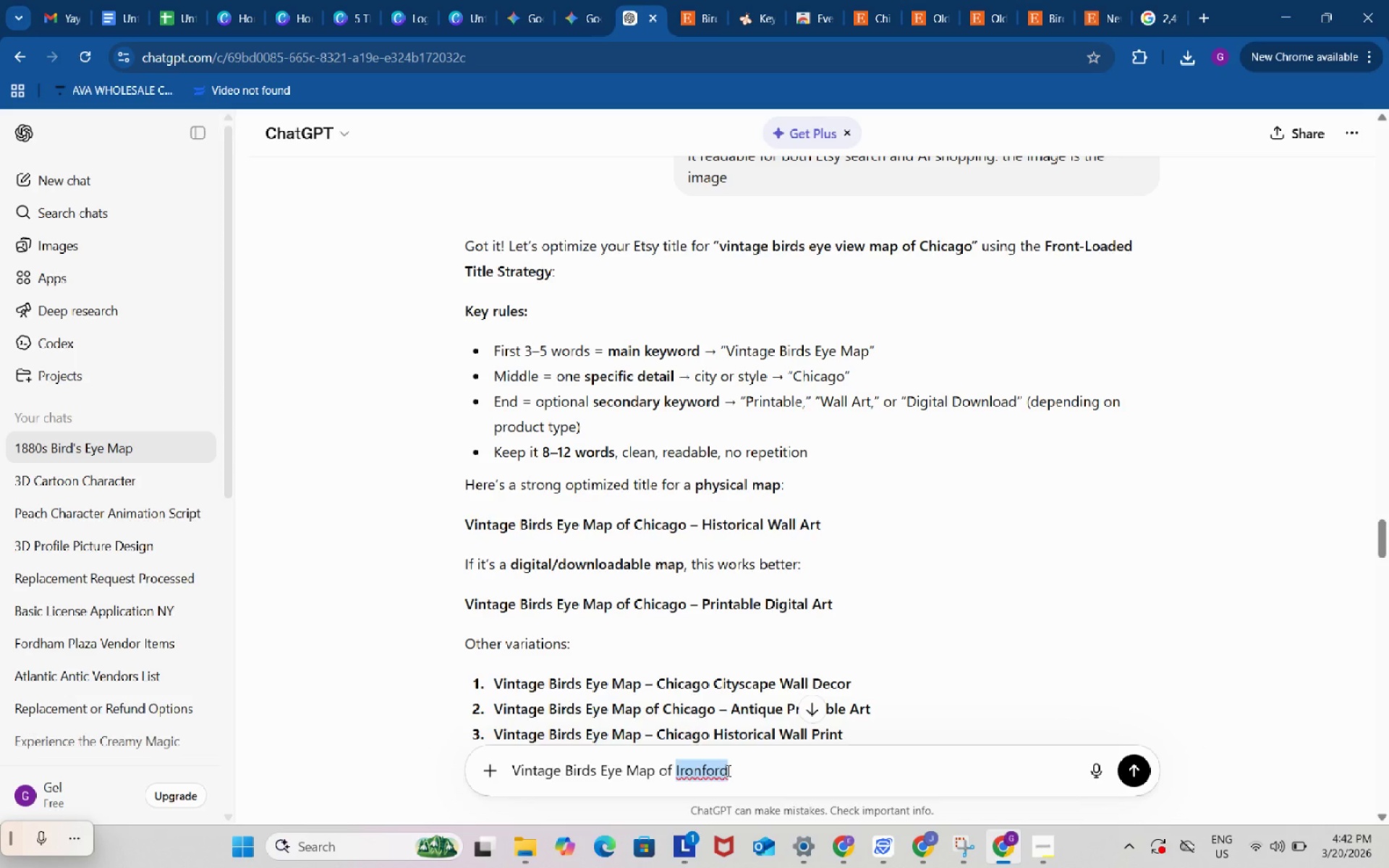 
key(Control+C)
 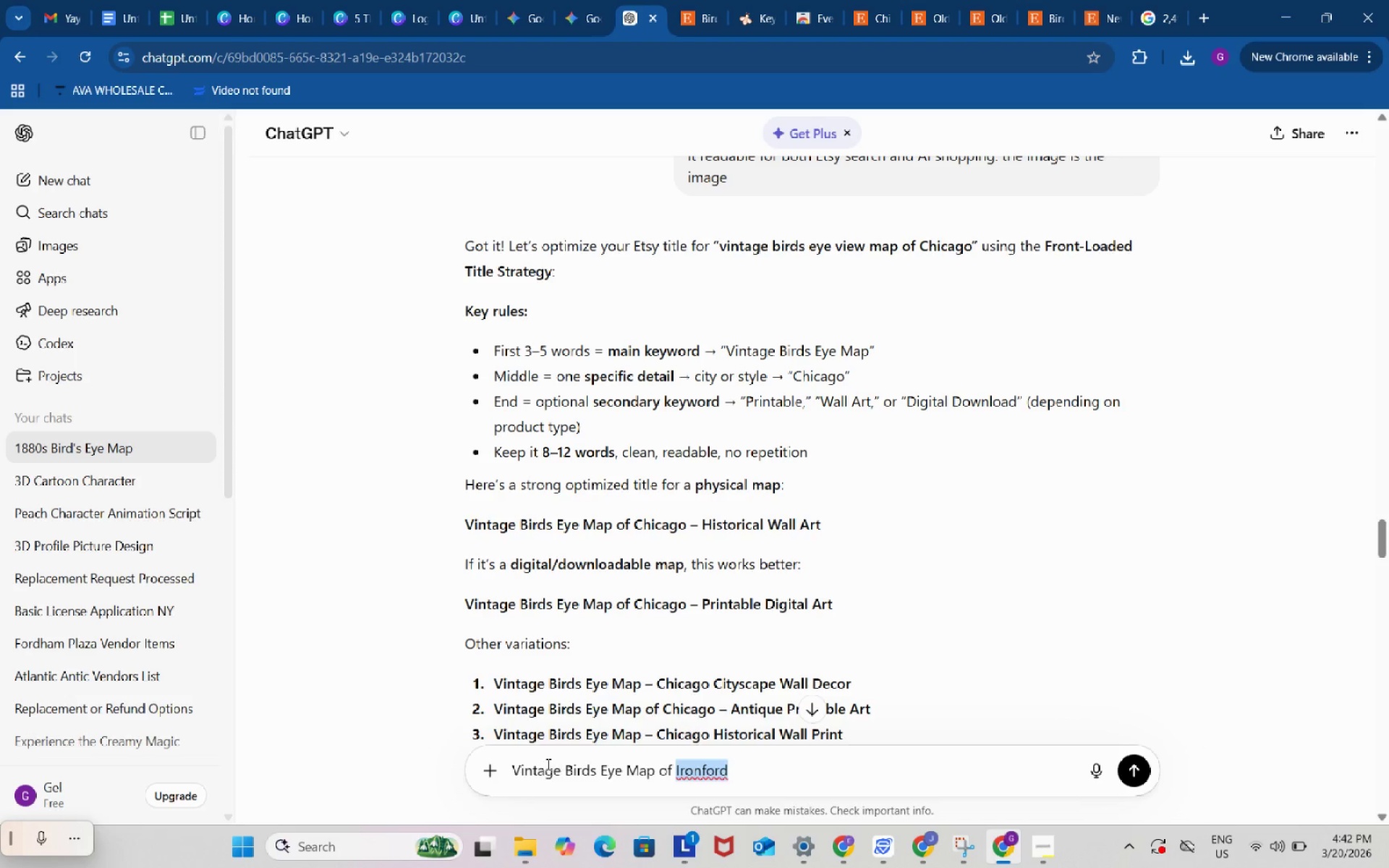 
left_click([547, 764])
 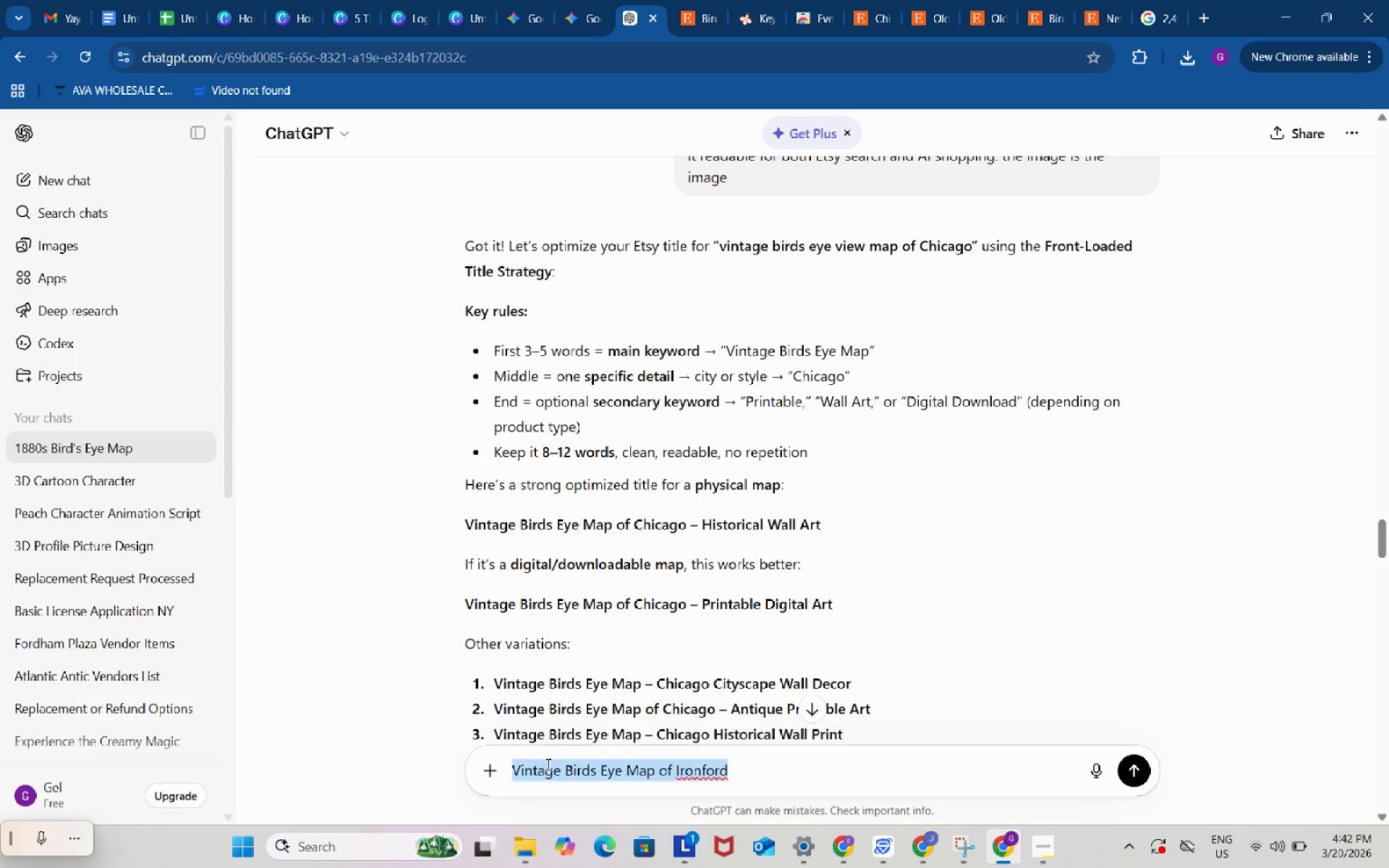 
key(Control+ControlLeft)
 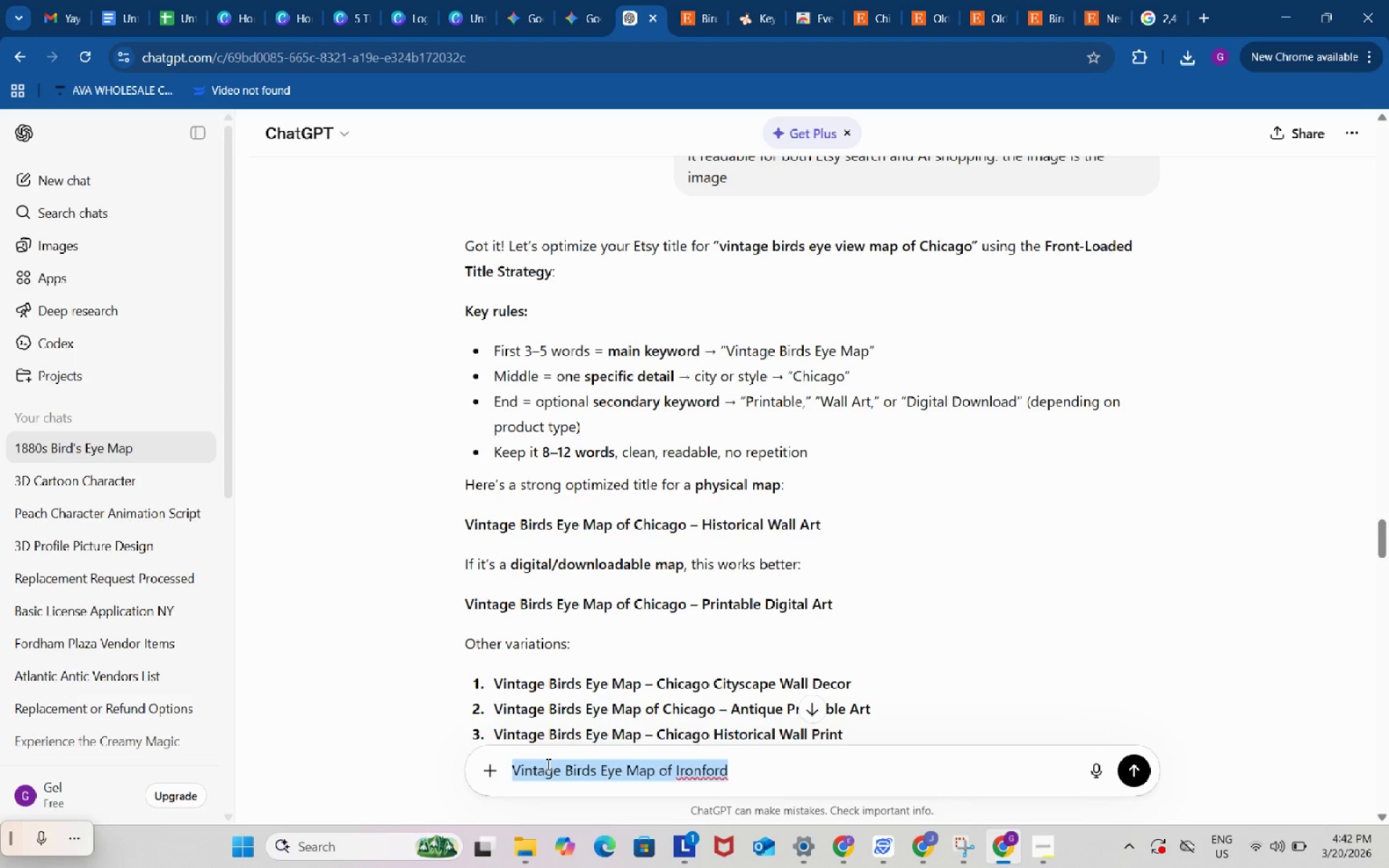 
key(Control+A)
 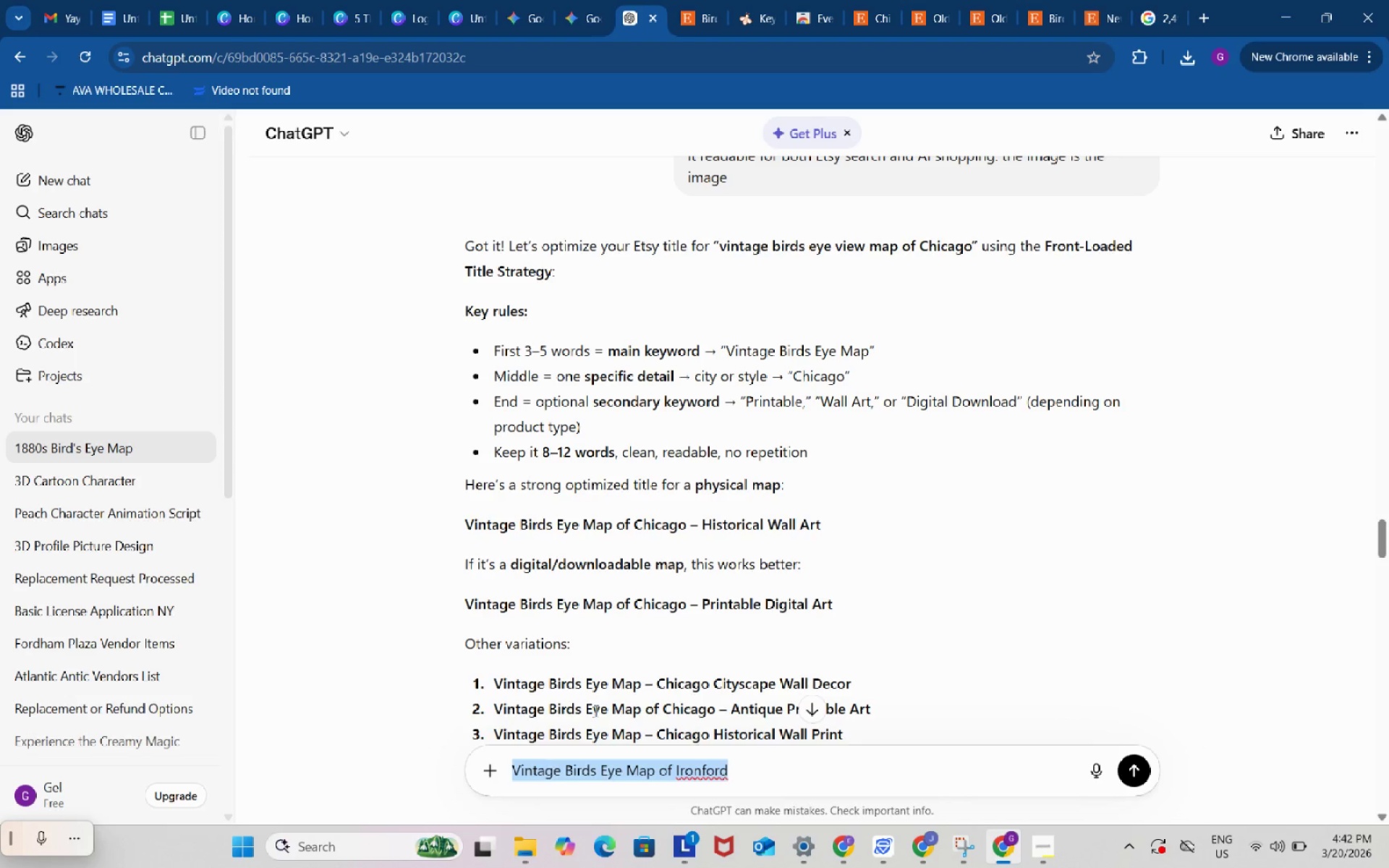 
key(Control+C)
 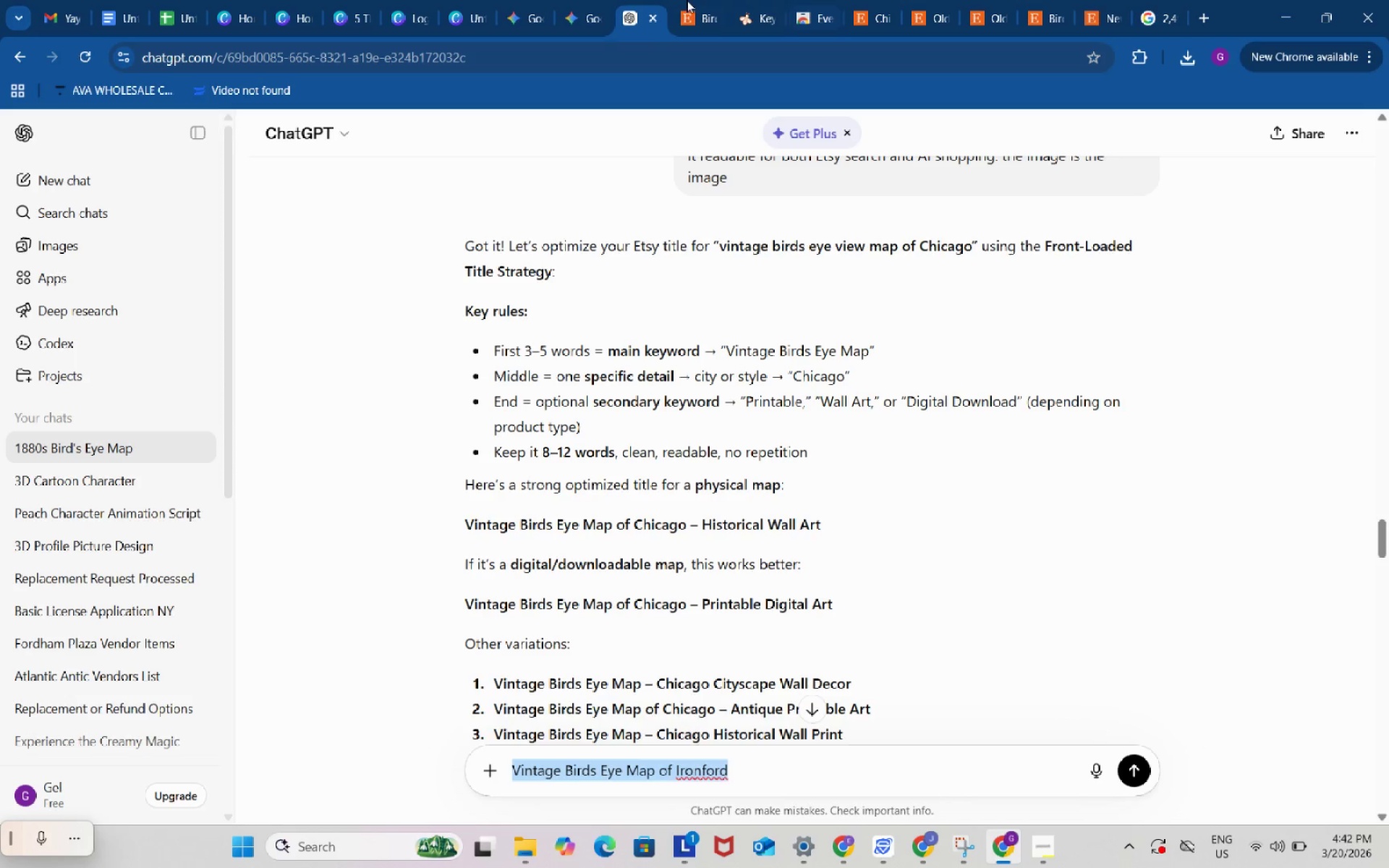 
left_click([687, 0])
 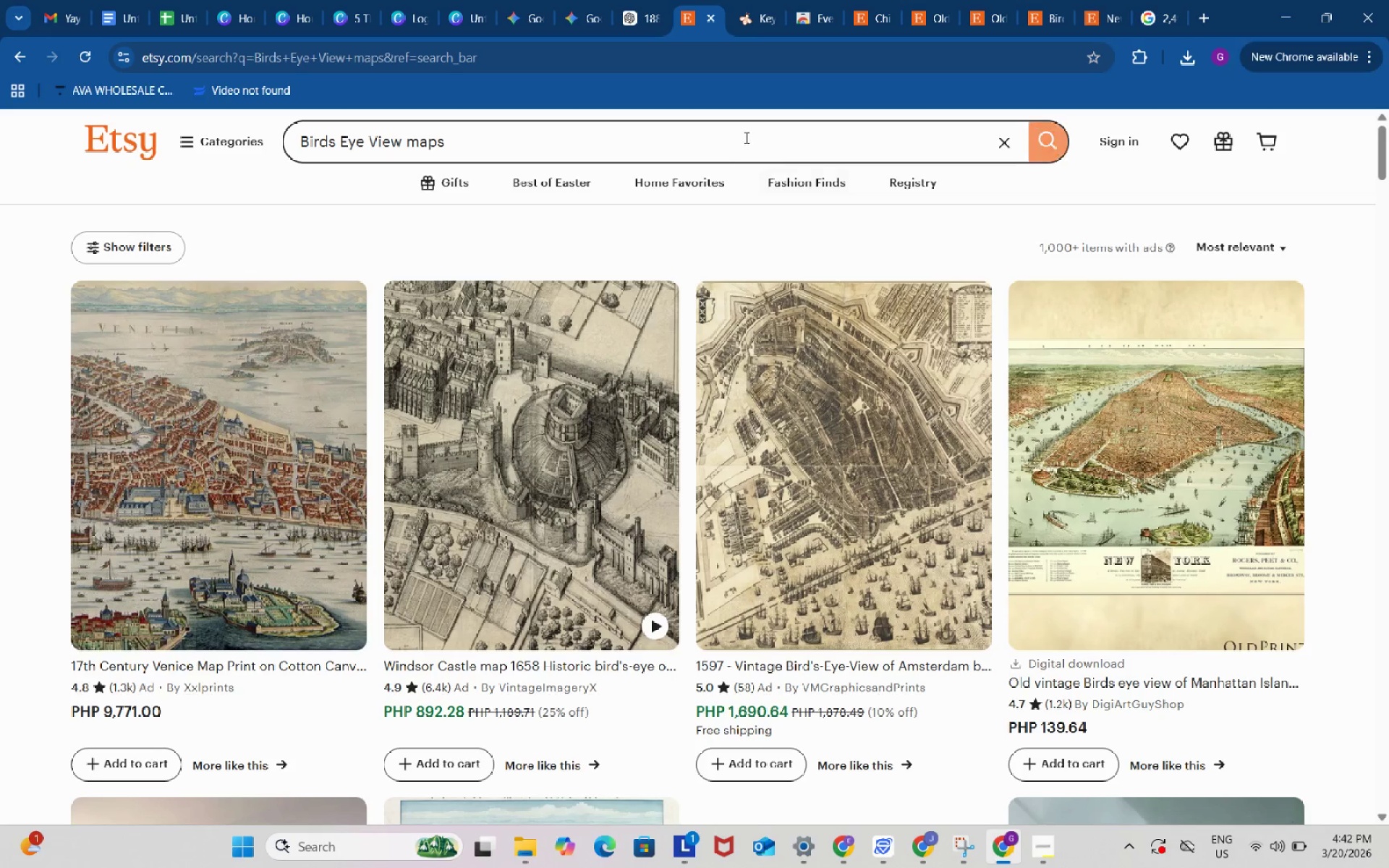 
left_click([745, 137])
 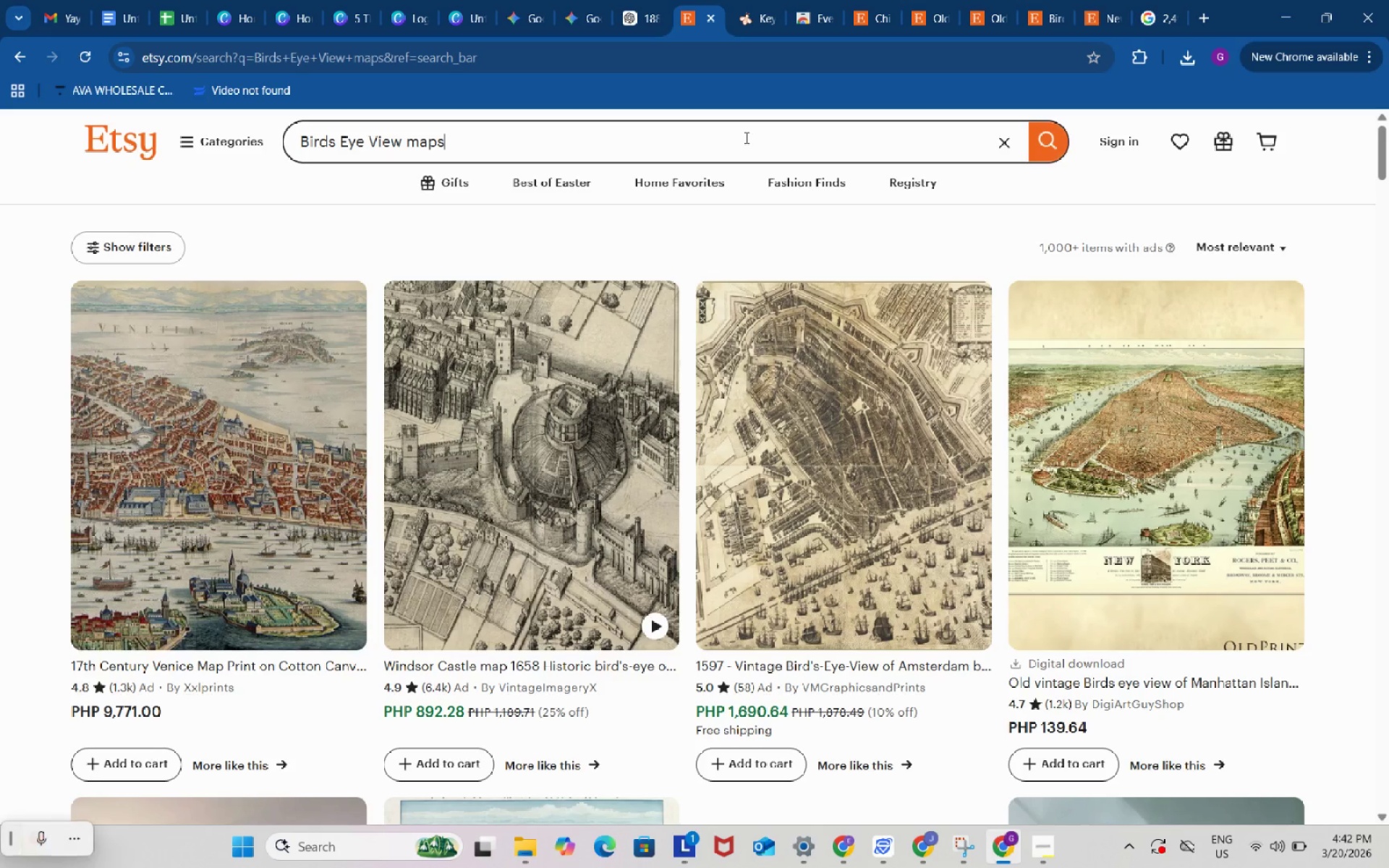 
key(Control+ControlLeft)
 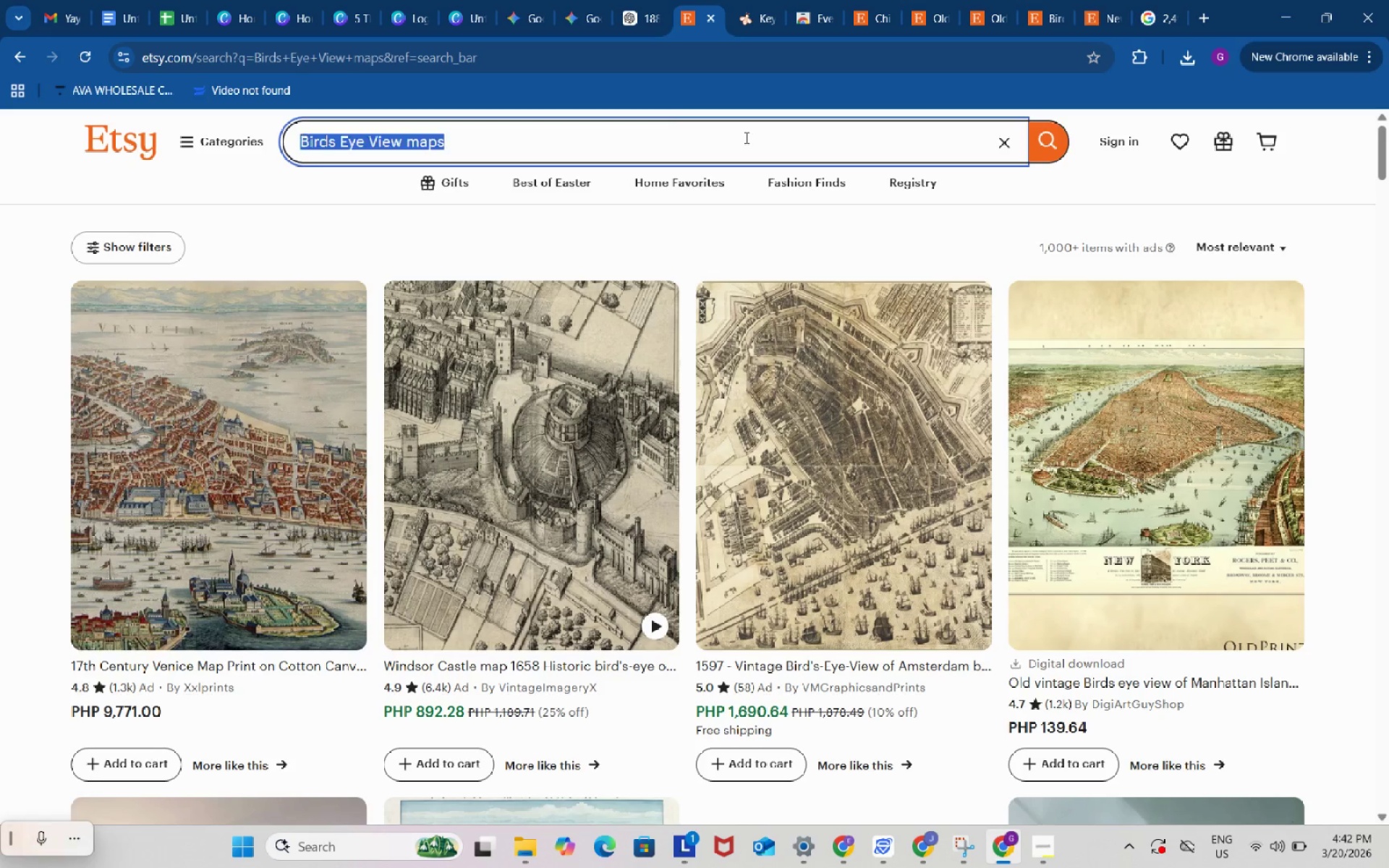 
key(Control+A)
 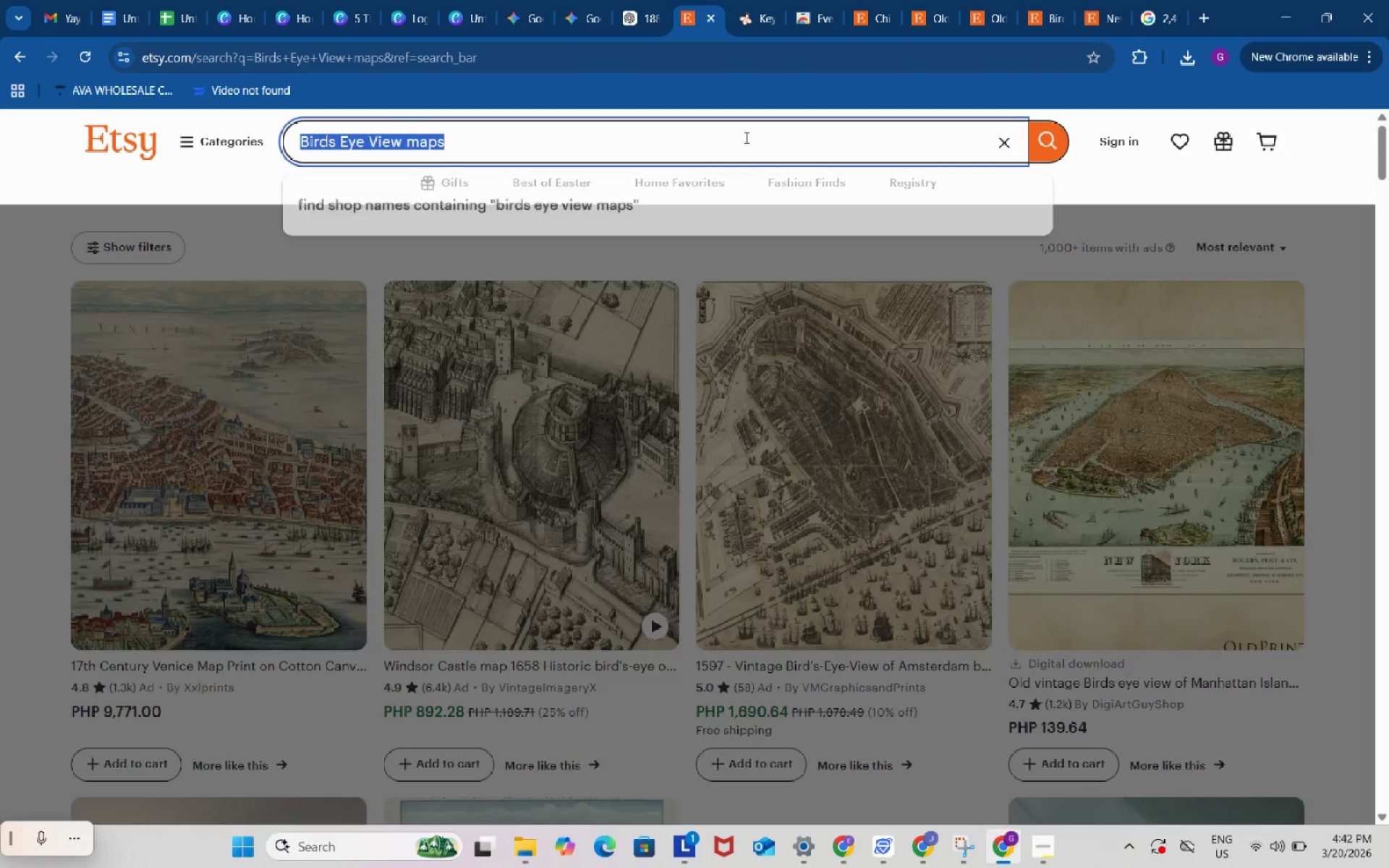 
key(Control+ControlLeft)
 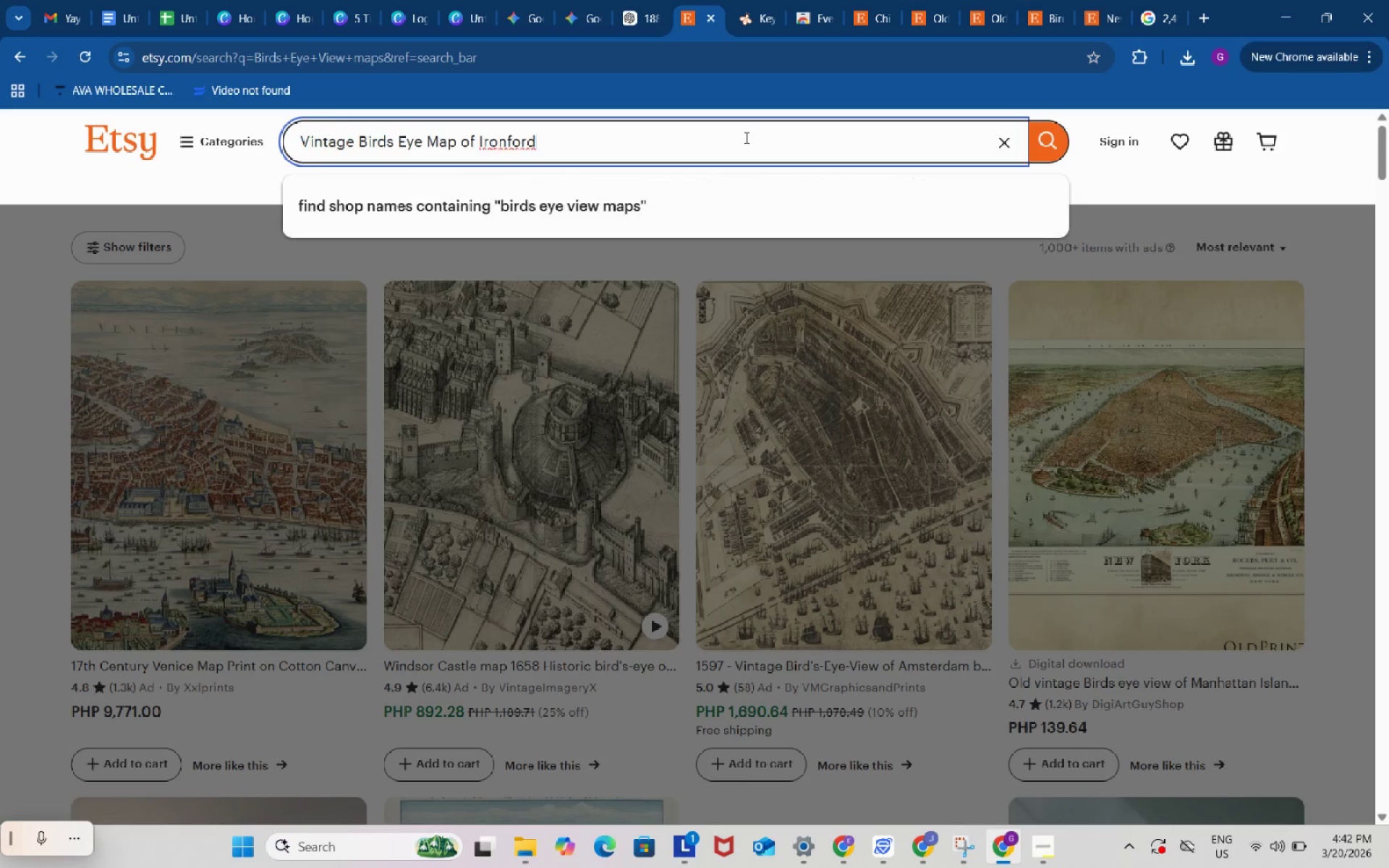 
key(Control+V)
 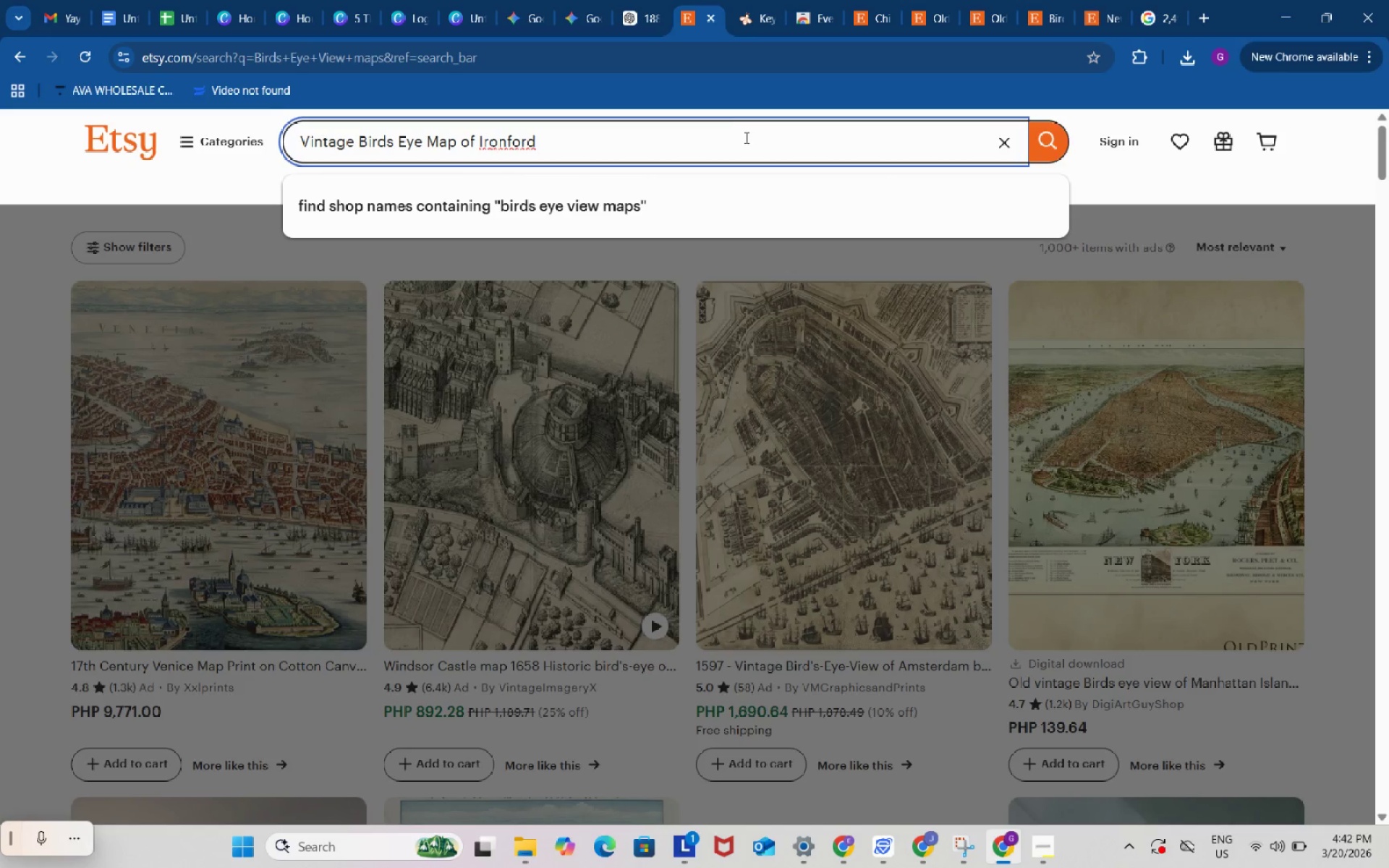 
key(Enter)
 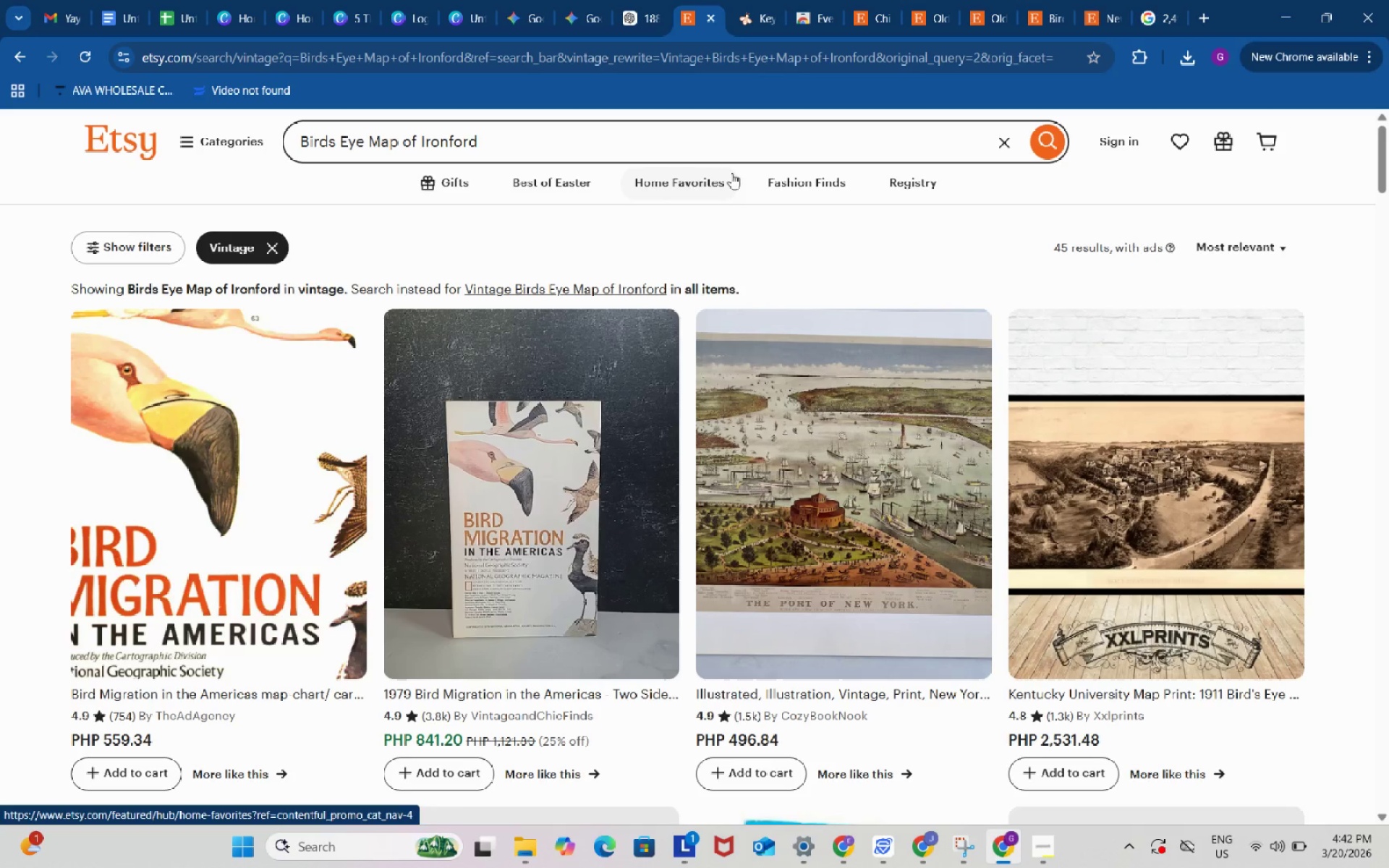 
wait(6.22)
 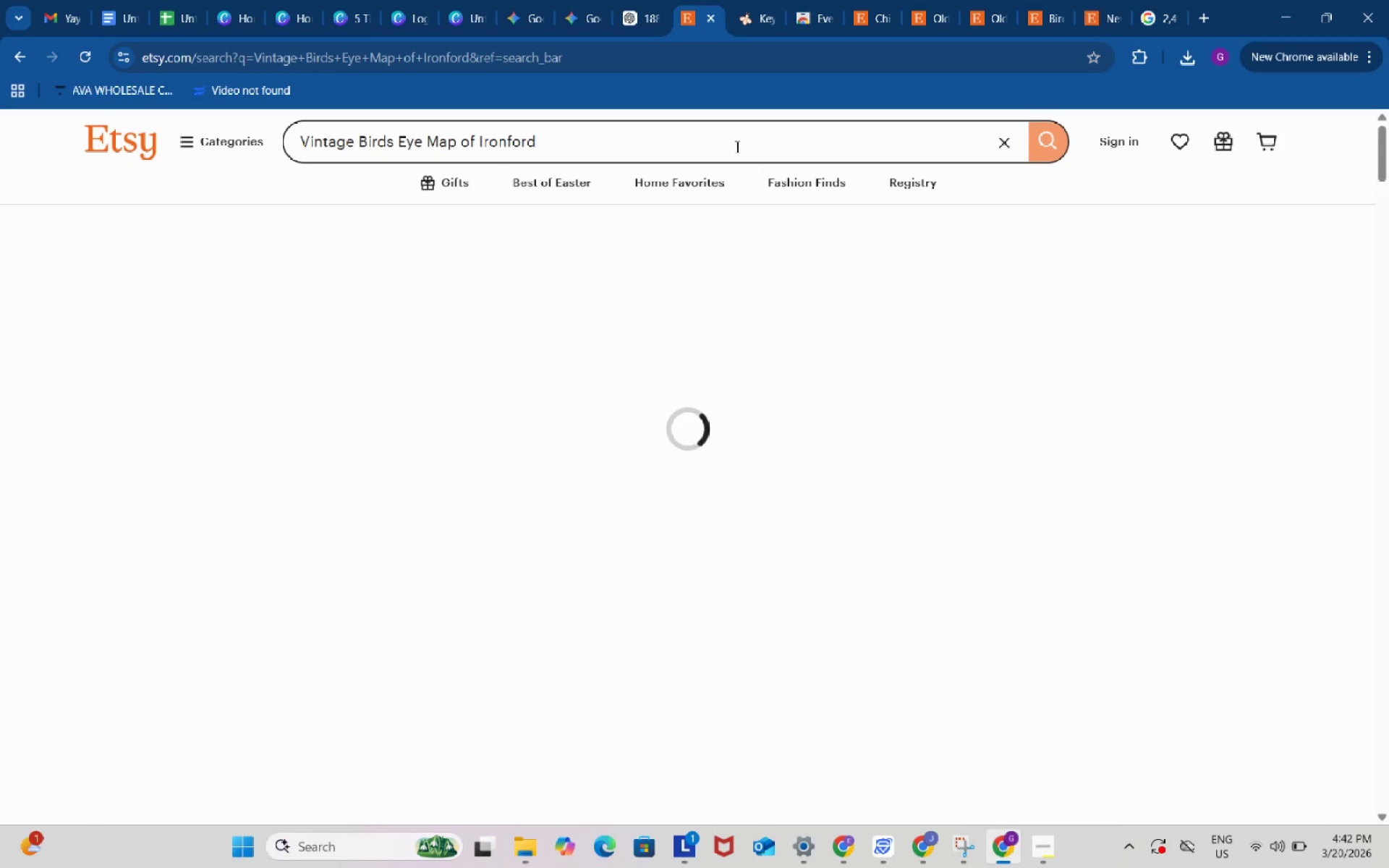 
scroll: coordinate [844, 396], scroll_direction: down, amount: 7.0
 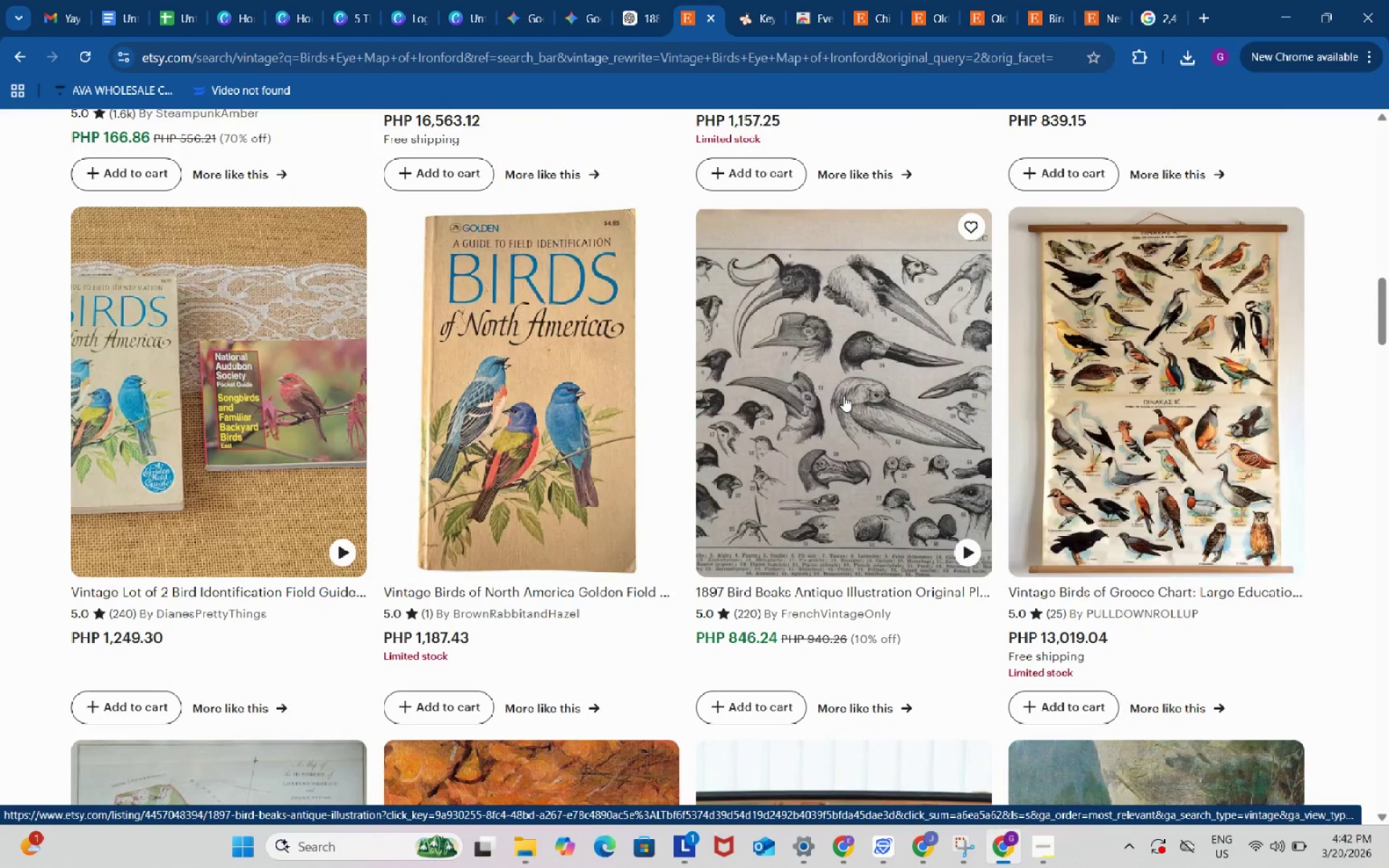 
scroll: coordinate [845, 393], scroll_direction: up, amount: 11.0
 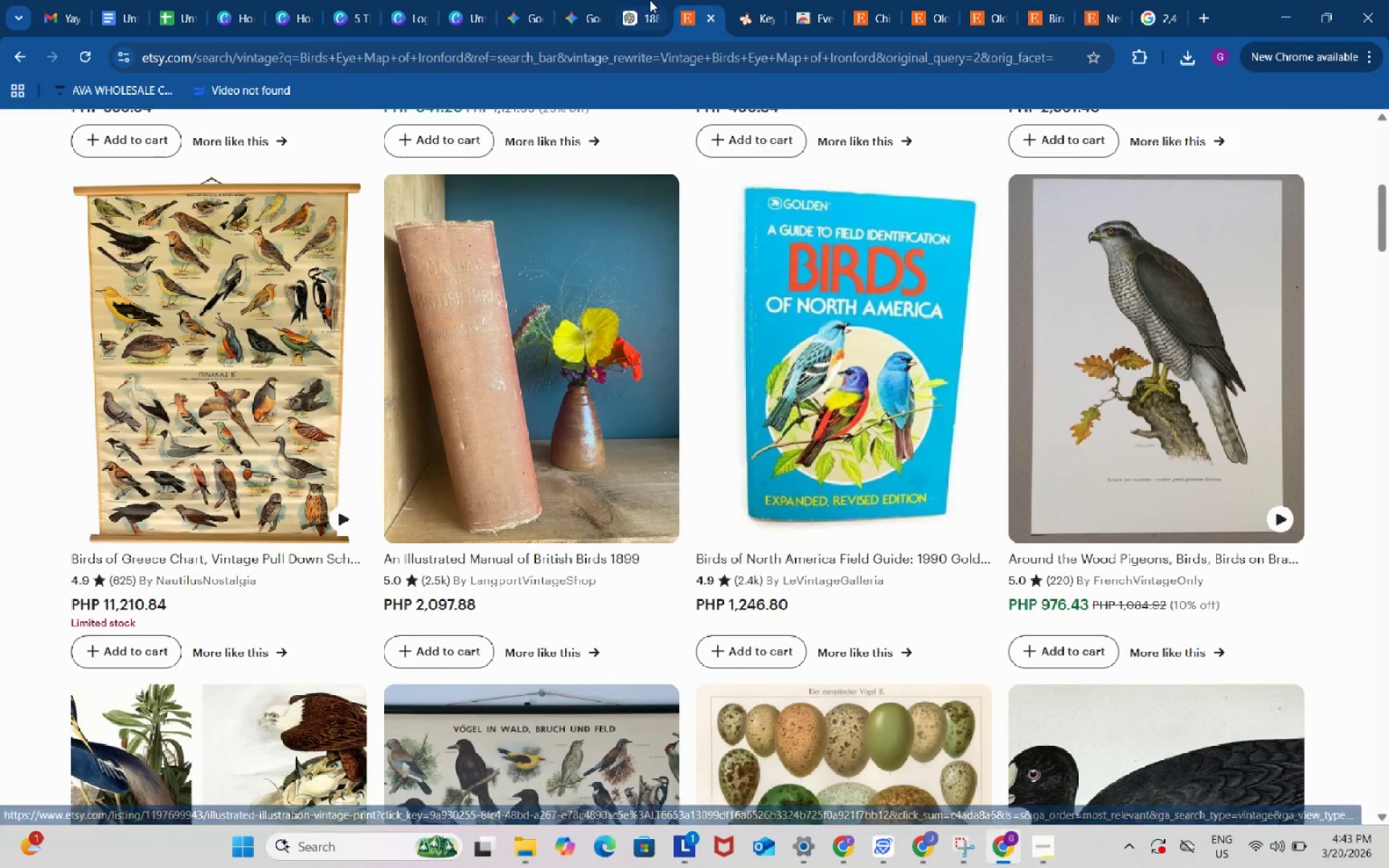 
left_click([642, 0])
 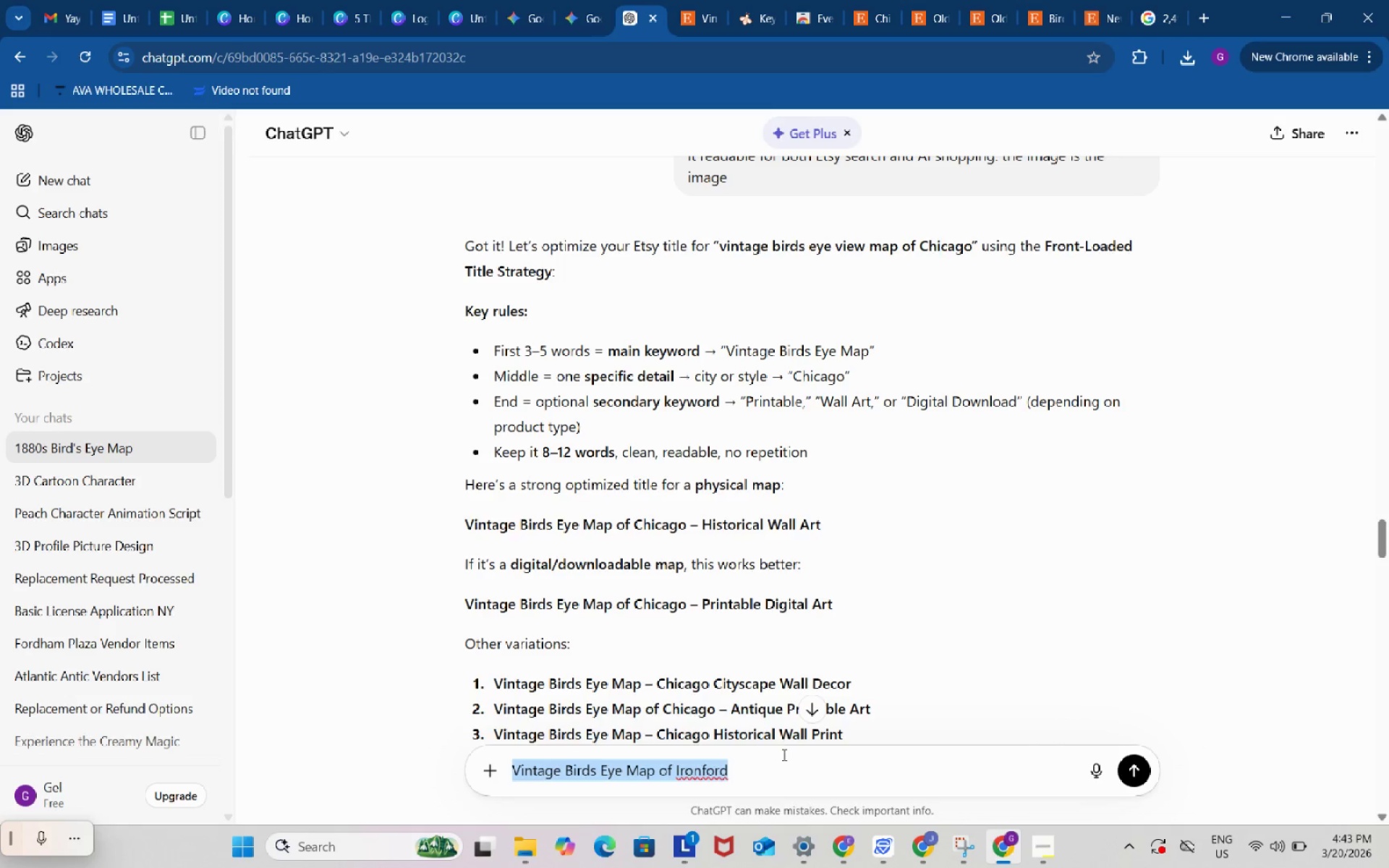 
left_click([784, 769])
 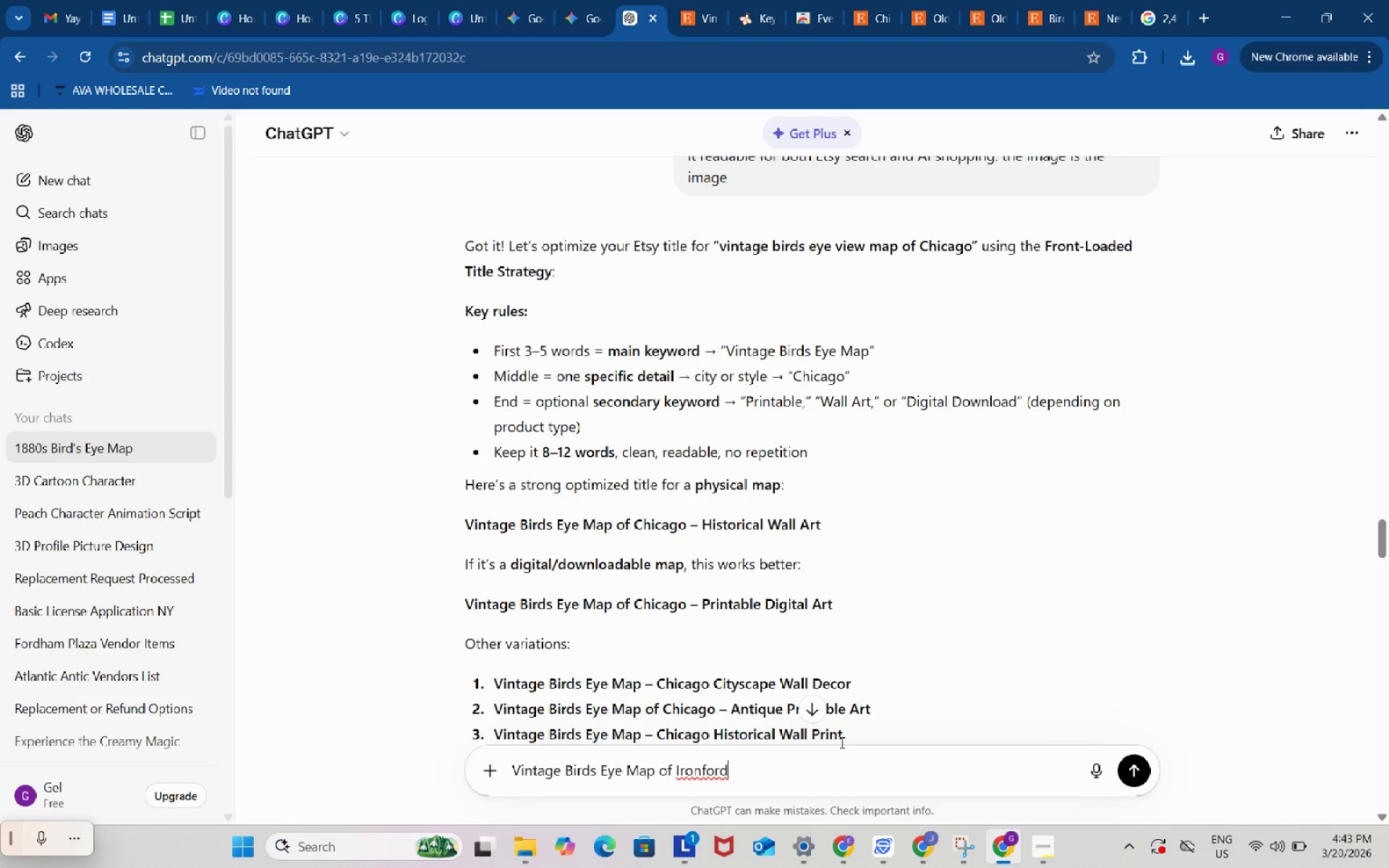 
scroll: coordinate [1009, 617], scroll_direction: up, amount: 4.0
 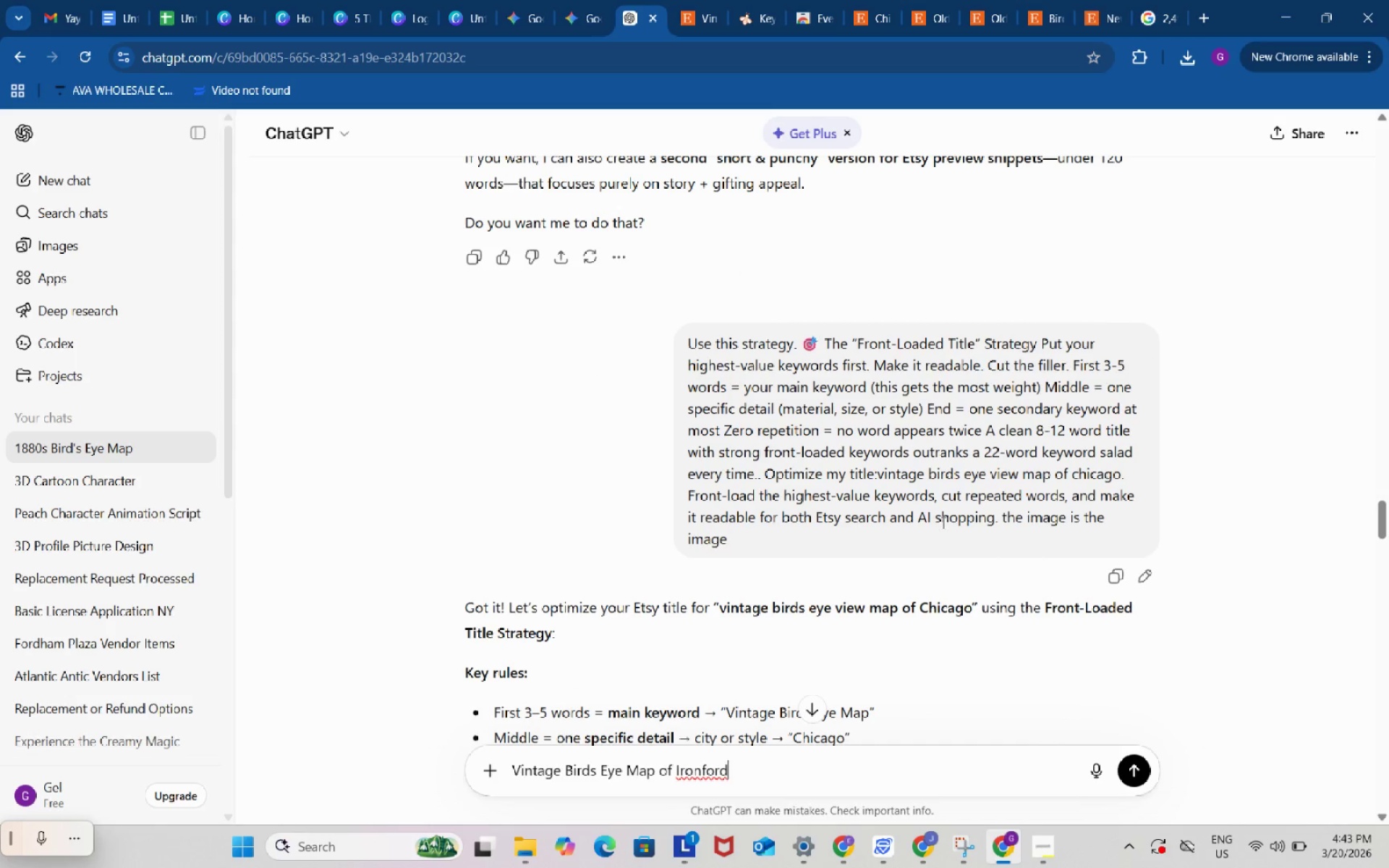 
left_click_drag(start_coordinate=[1000, 516], to_coordinate=[688, 344])
 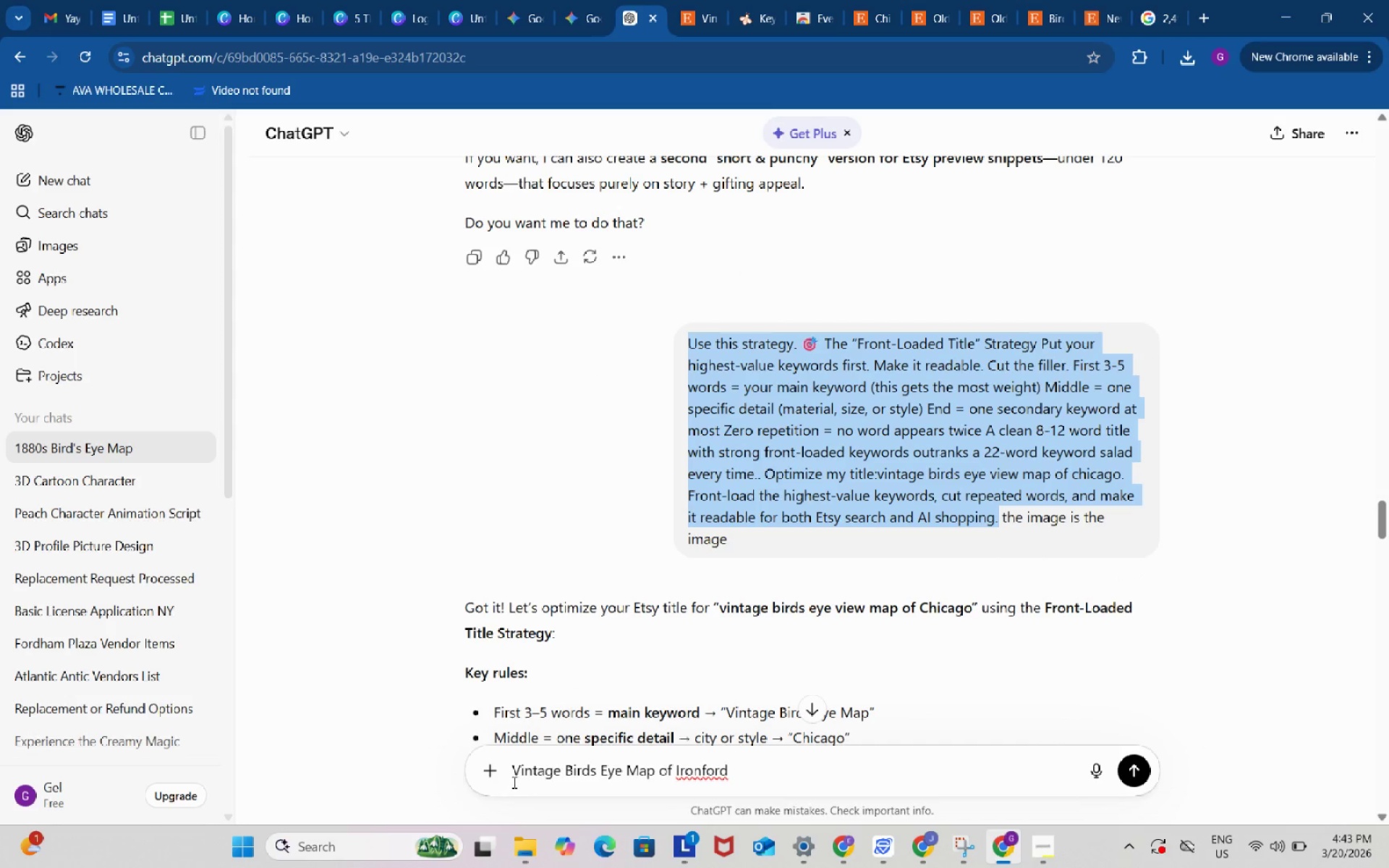 
key(Control+ControlLeft)
 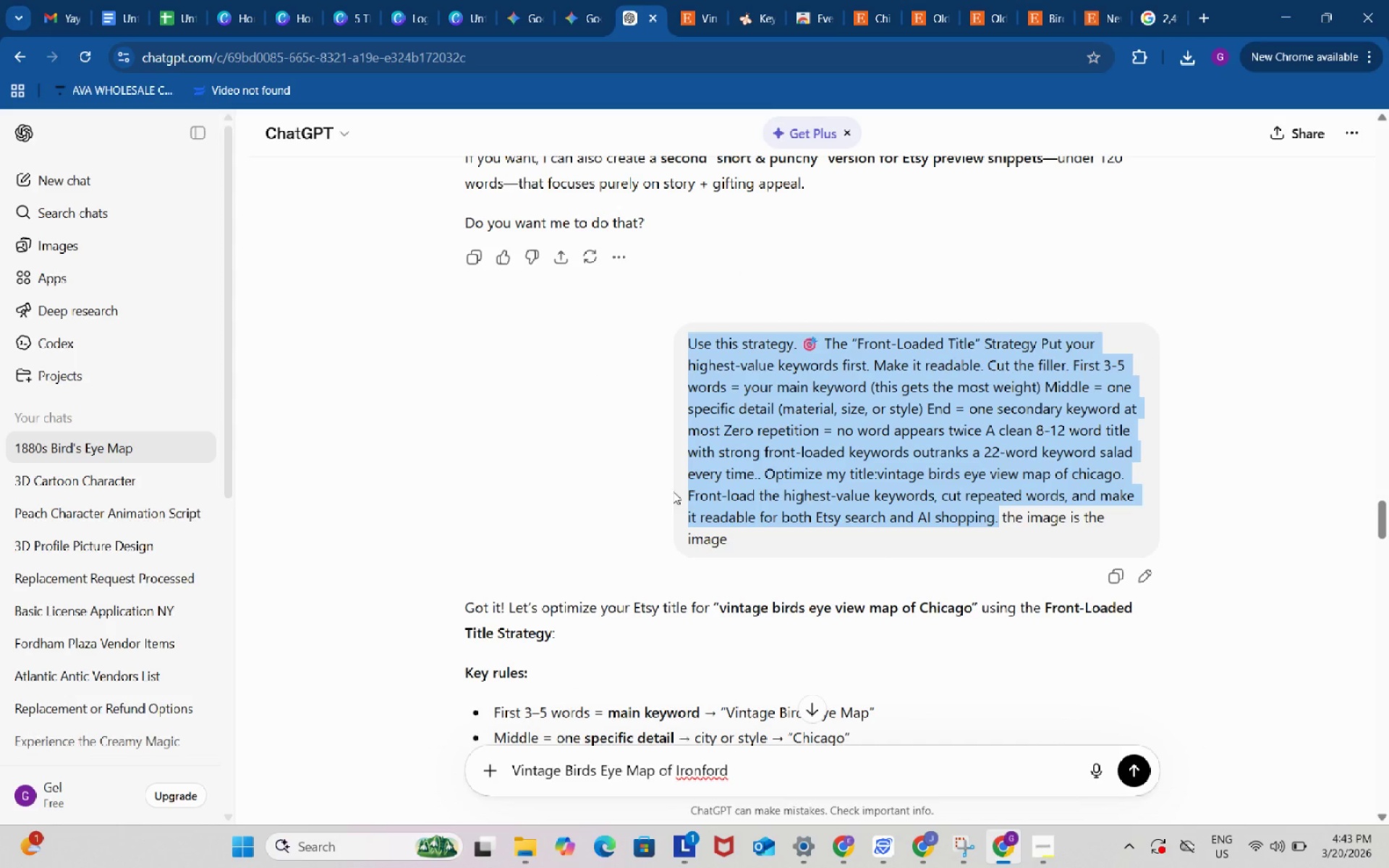 
key(Control+C)
 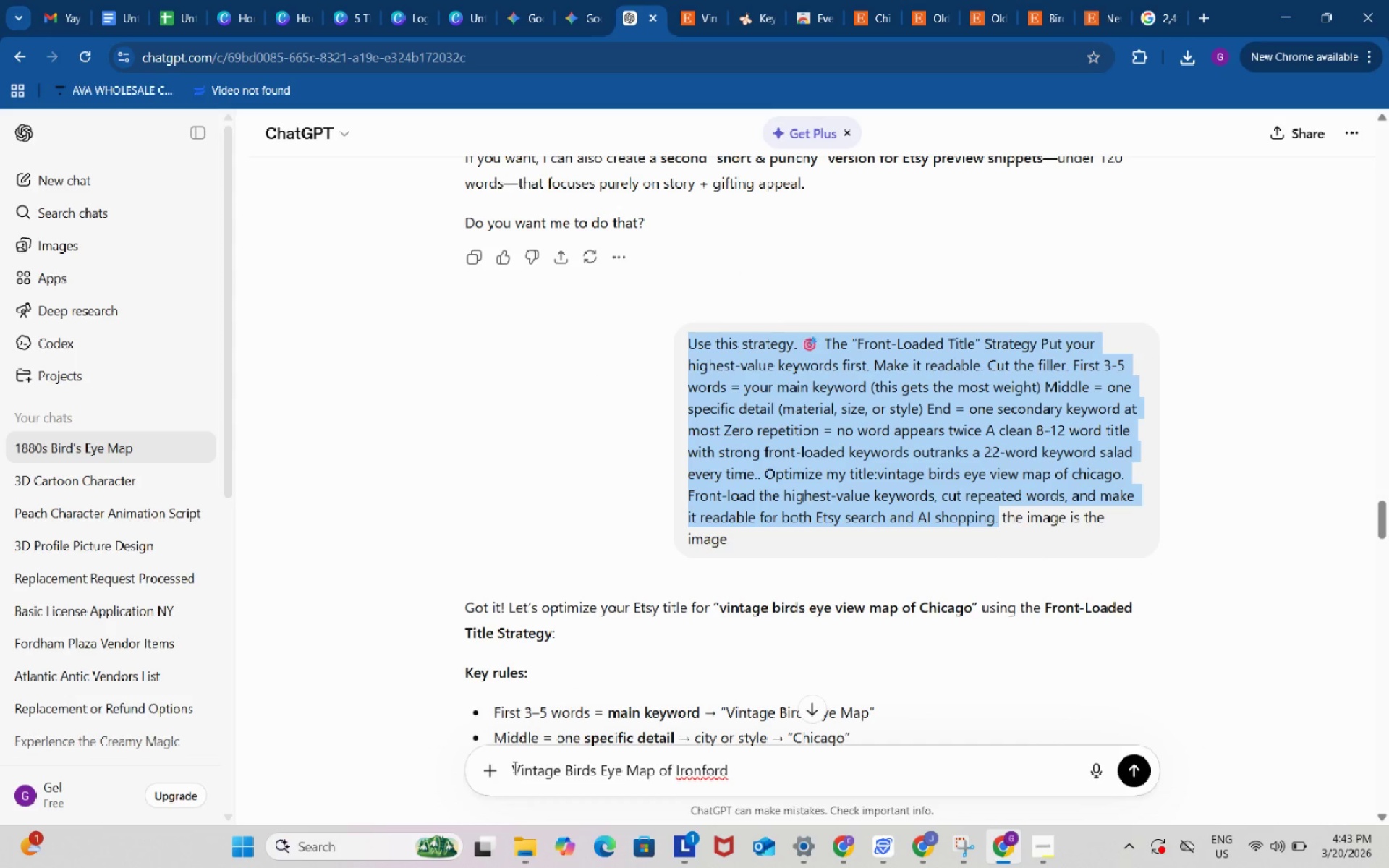 
left_click([514, 767])
 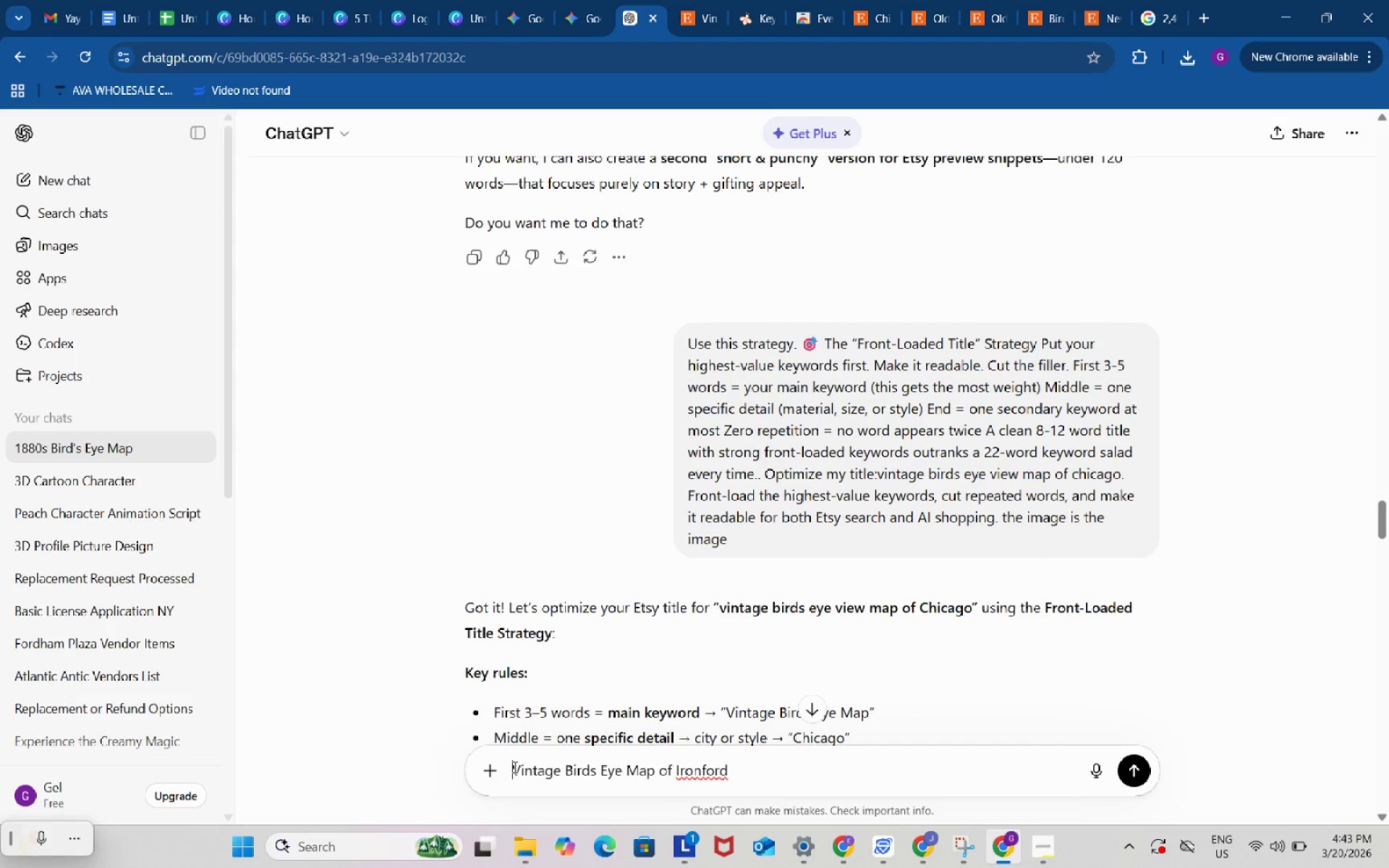 
key(Control+ControlLeft)
 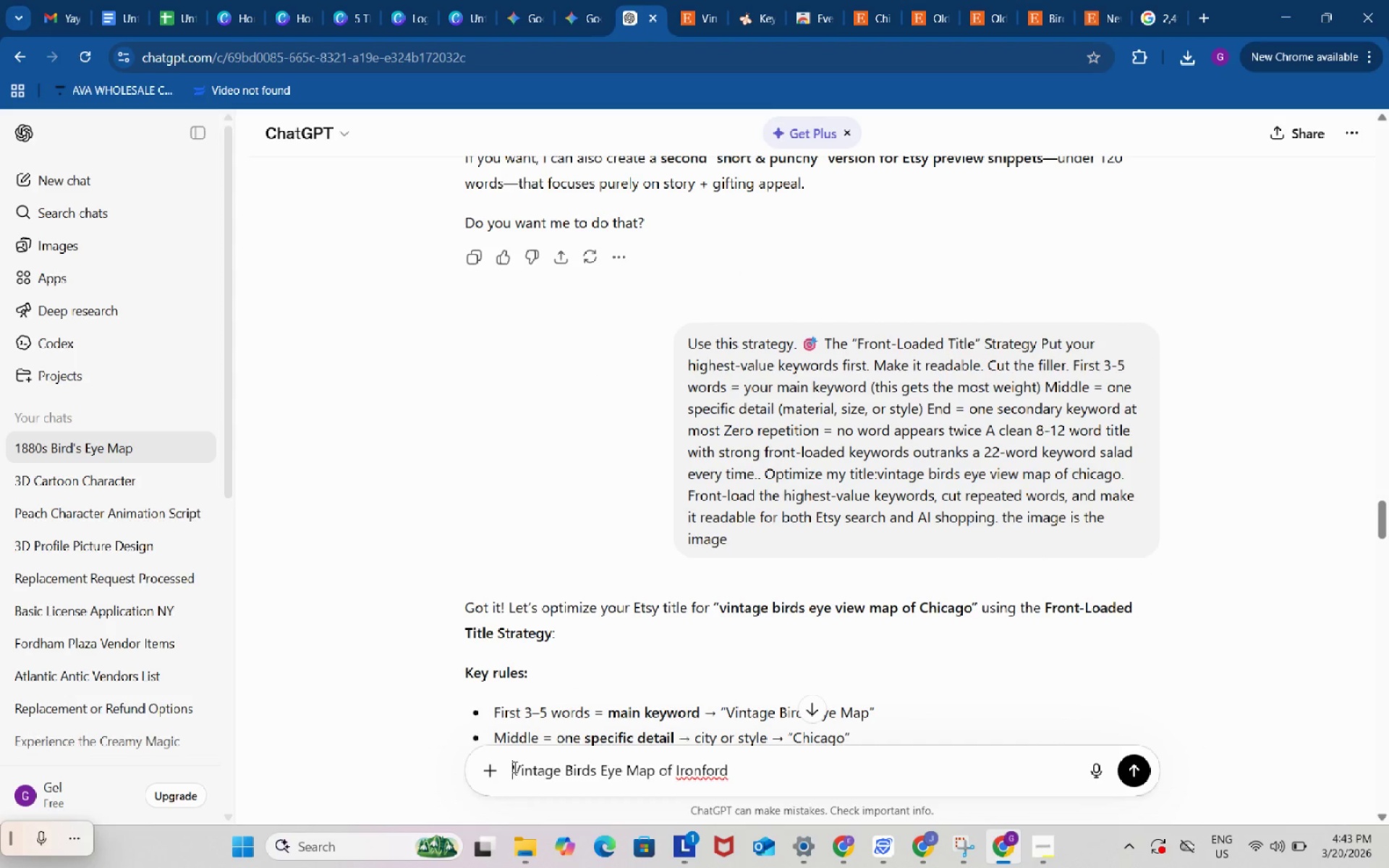 
key(Control+V)
 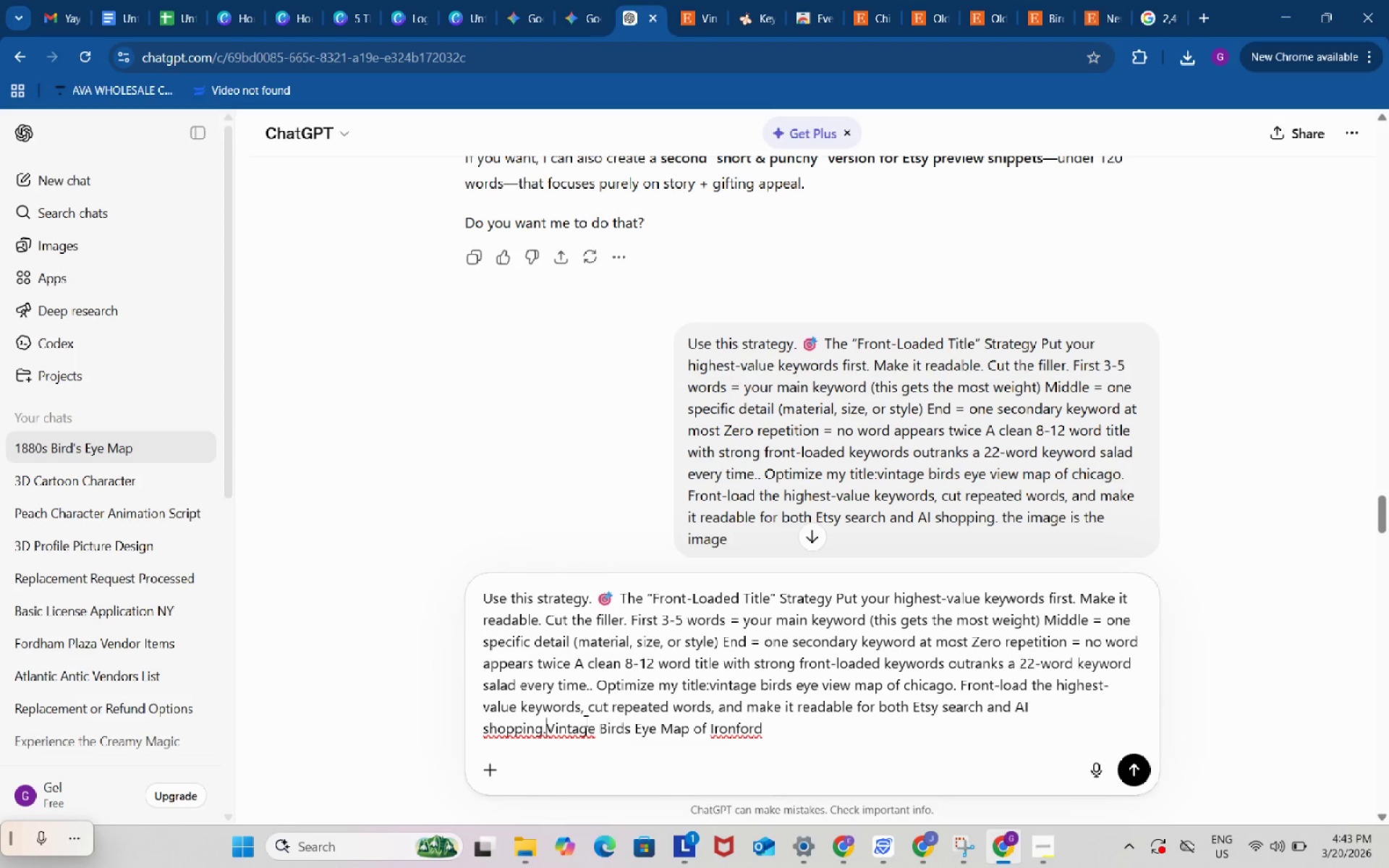 
left_click_drag(start_coordinate=[547, 729], to_coordinate=[792, 730])
 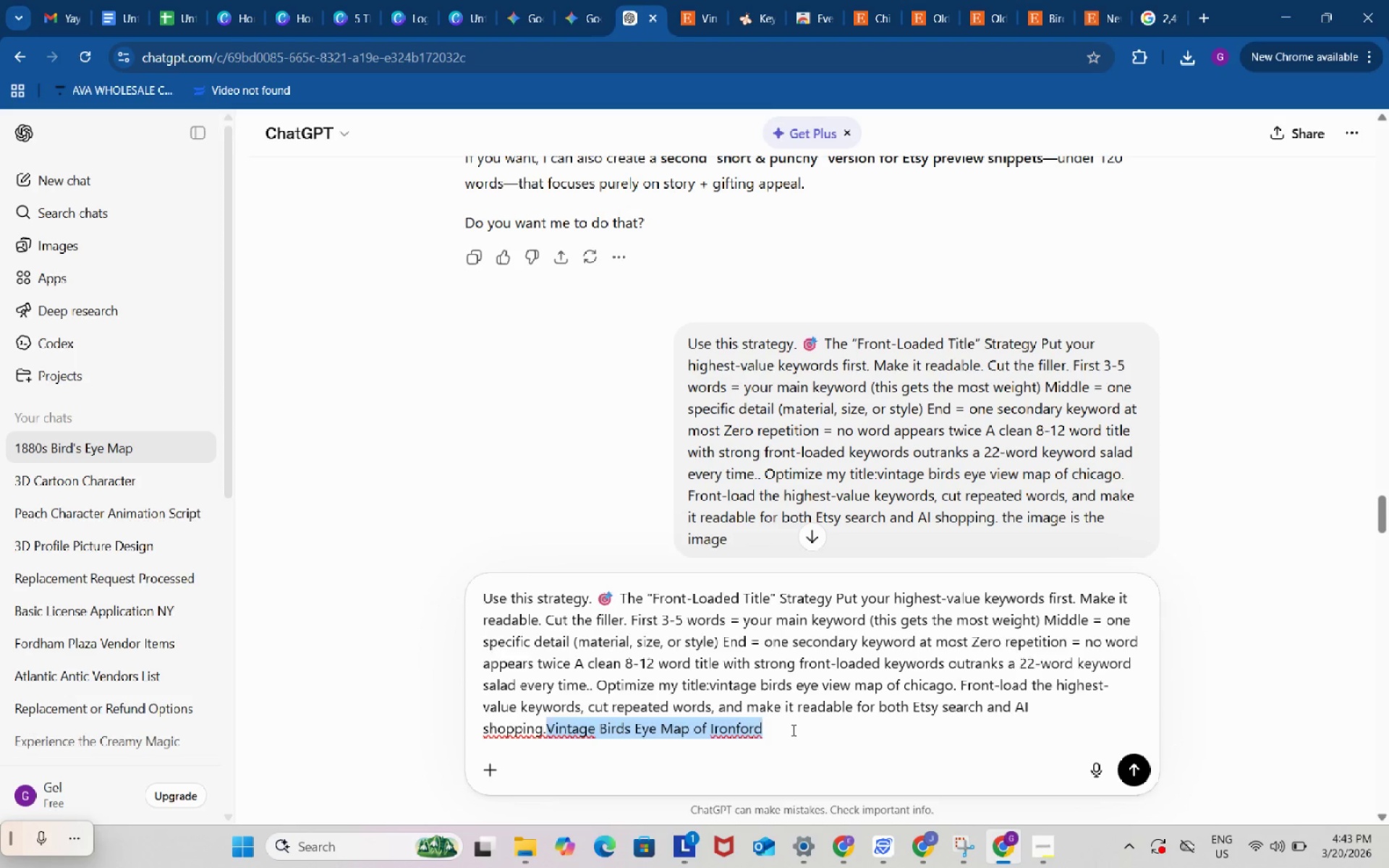 
key(Control+ControlLeft)
 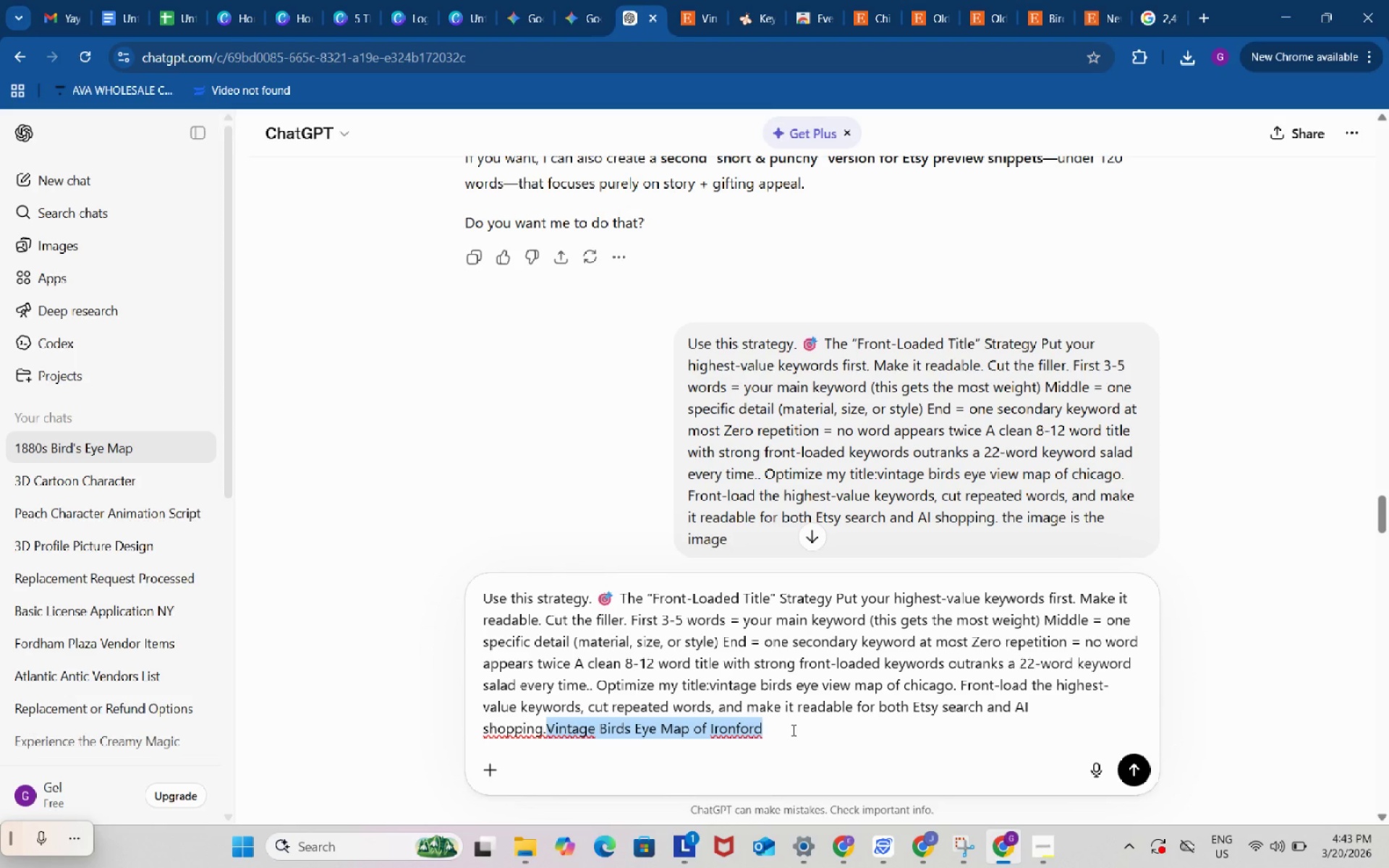 
key(Control+C)
 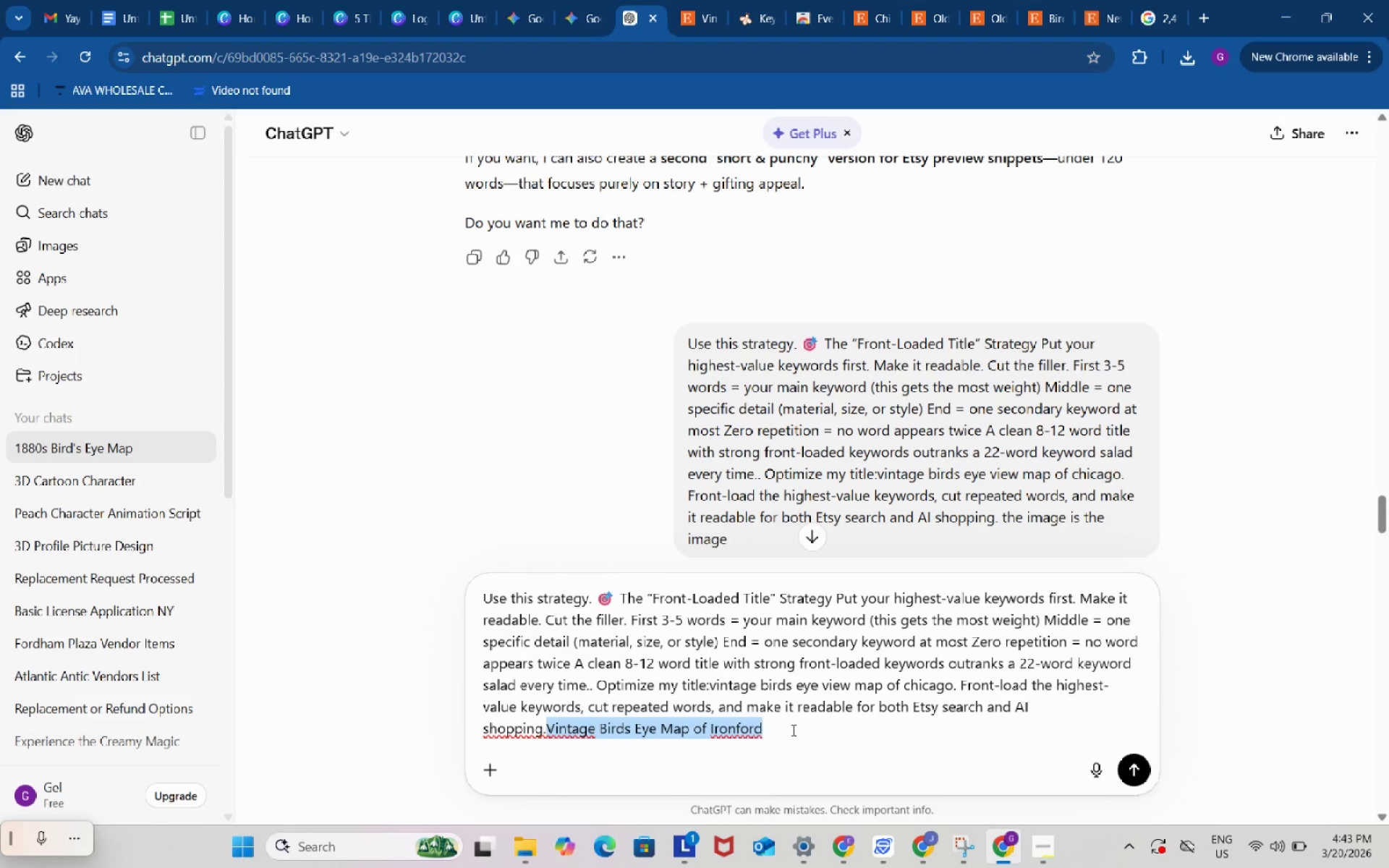 
key(Backspace)
 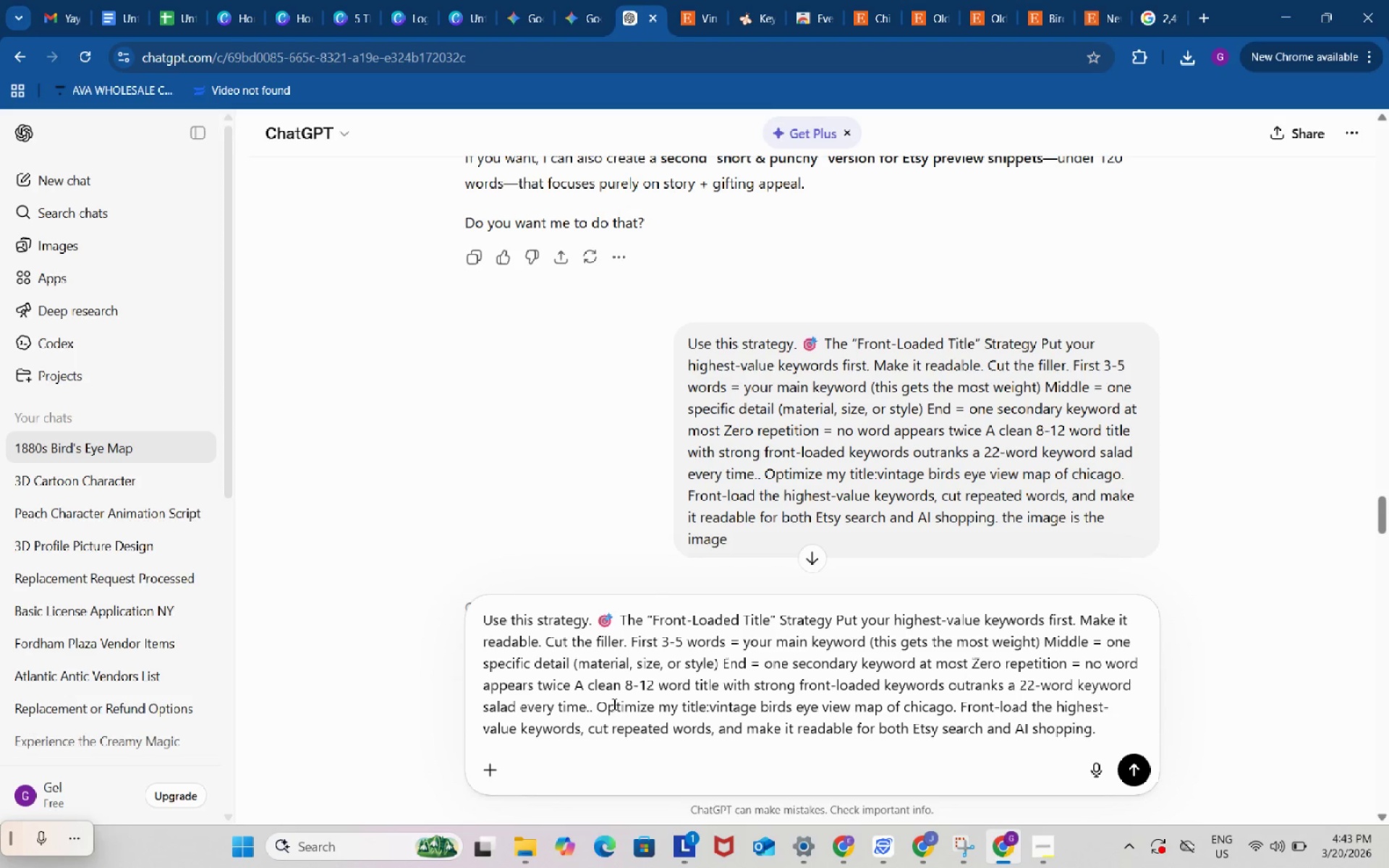 
wait(6.27)
 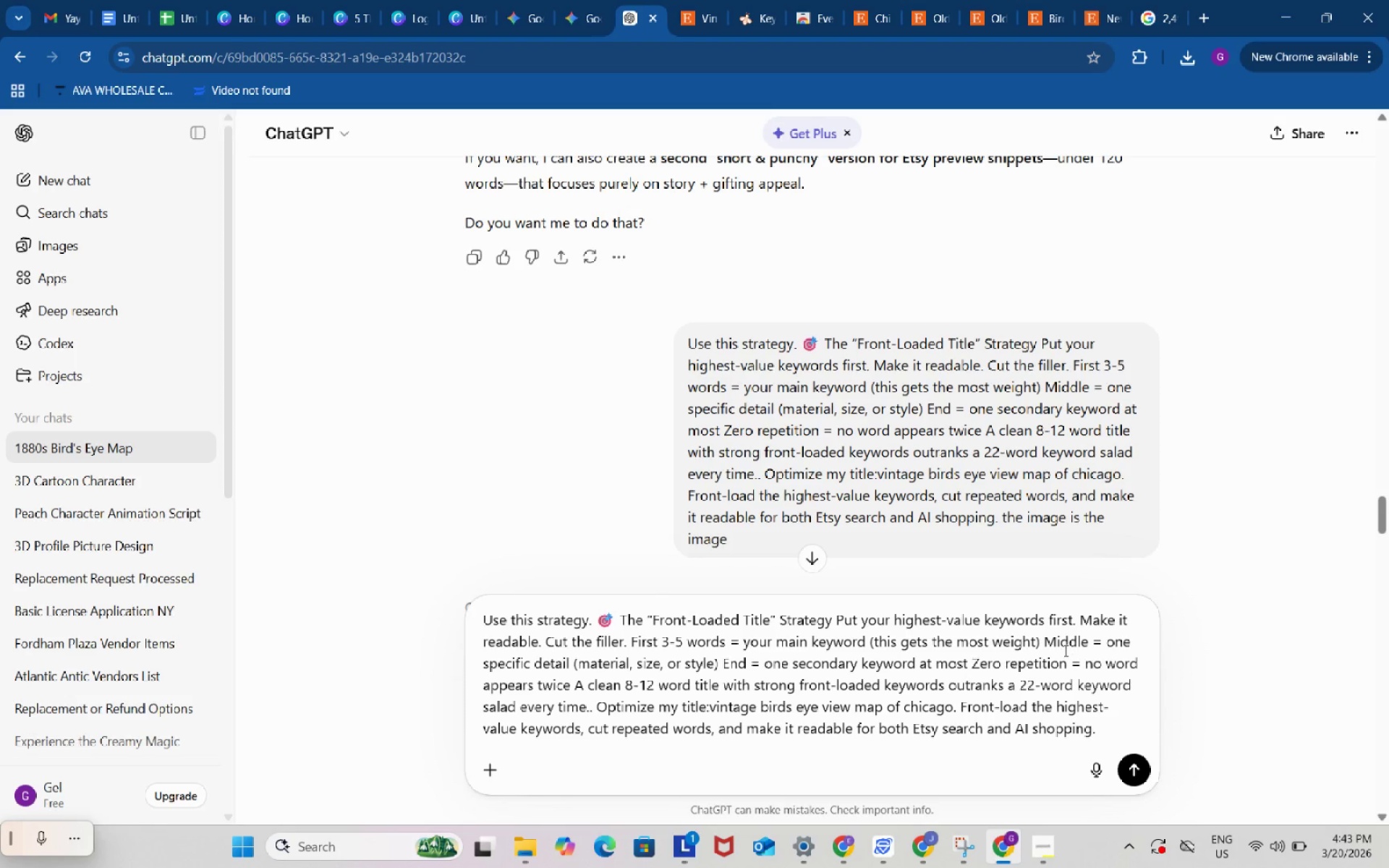 
left_click_drag(start_coordinate=[711, 708], to_coordinate=[950, 706])
 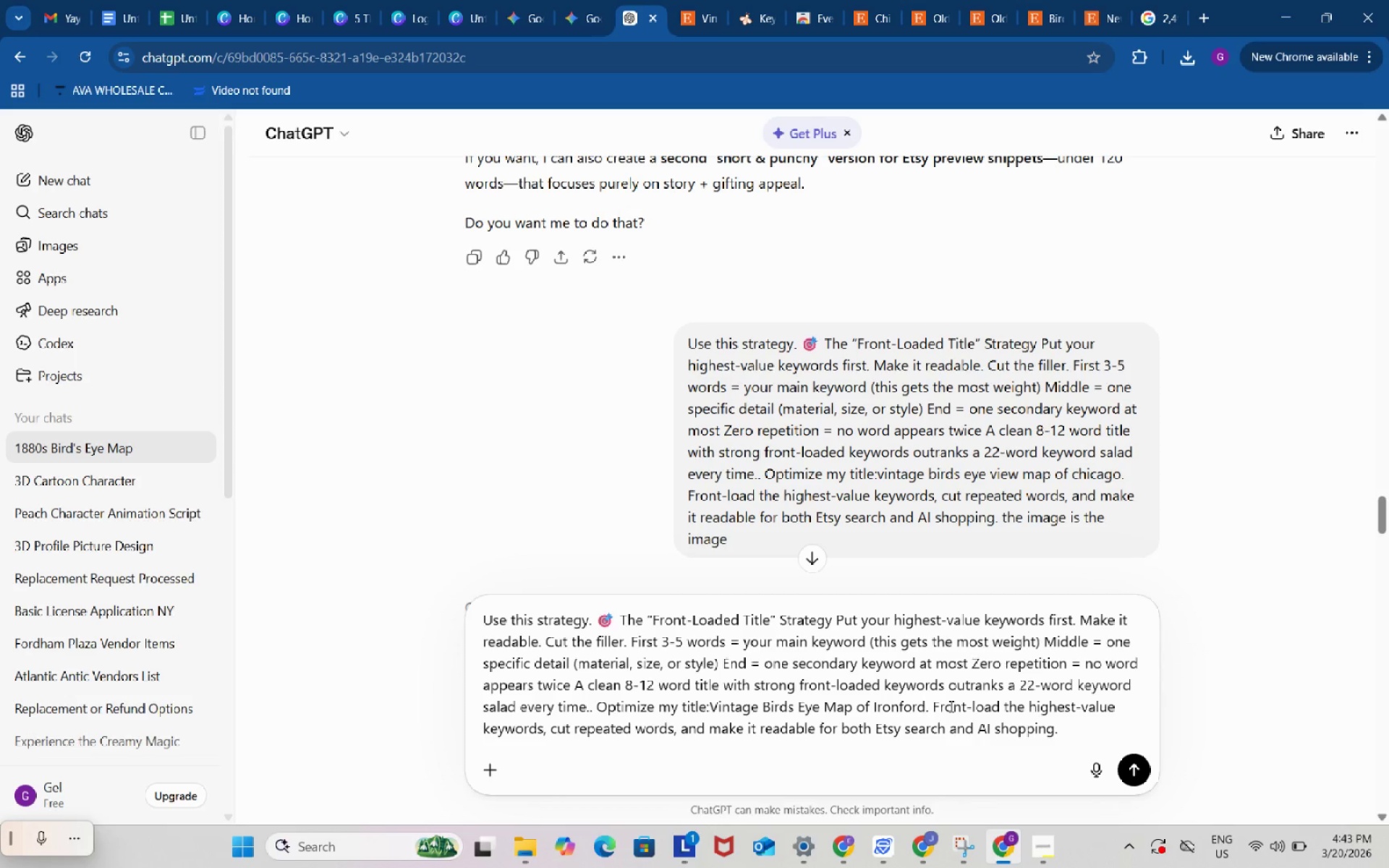 
key(Control+ControlLeft)
 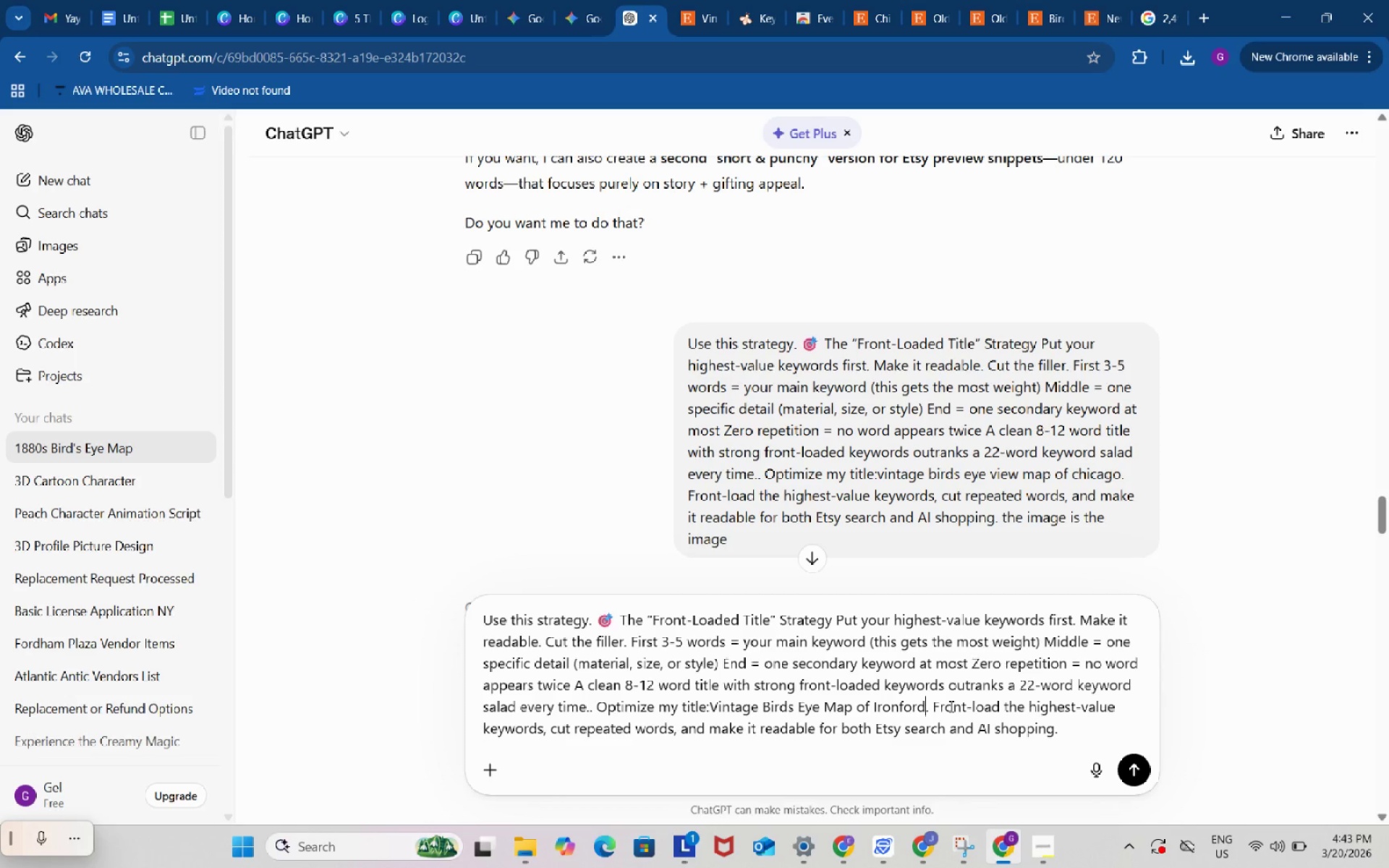 
key(Control+V)
 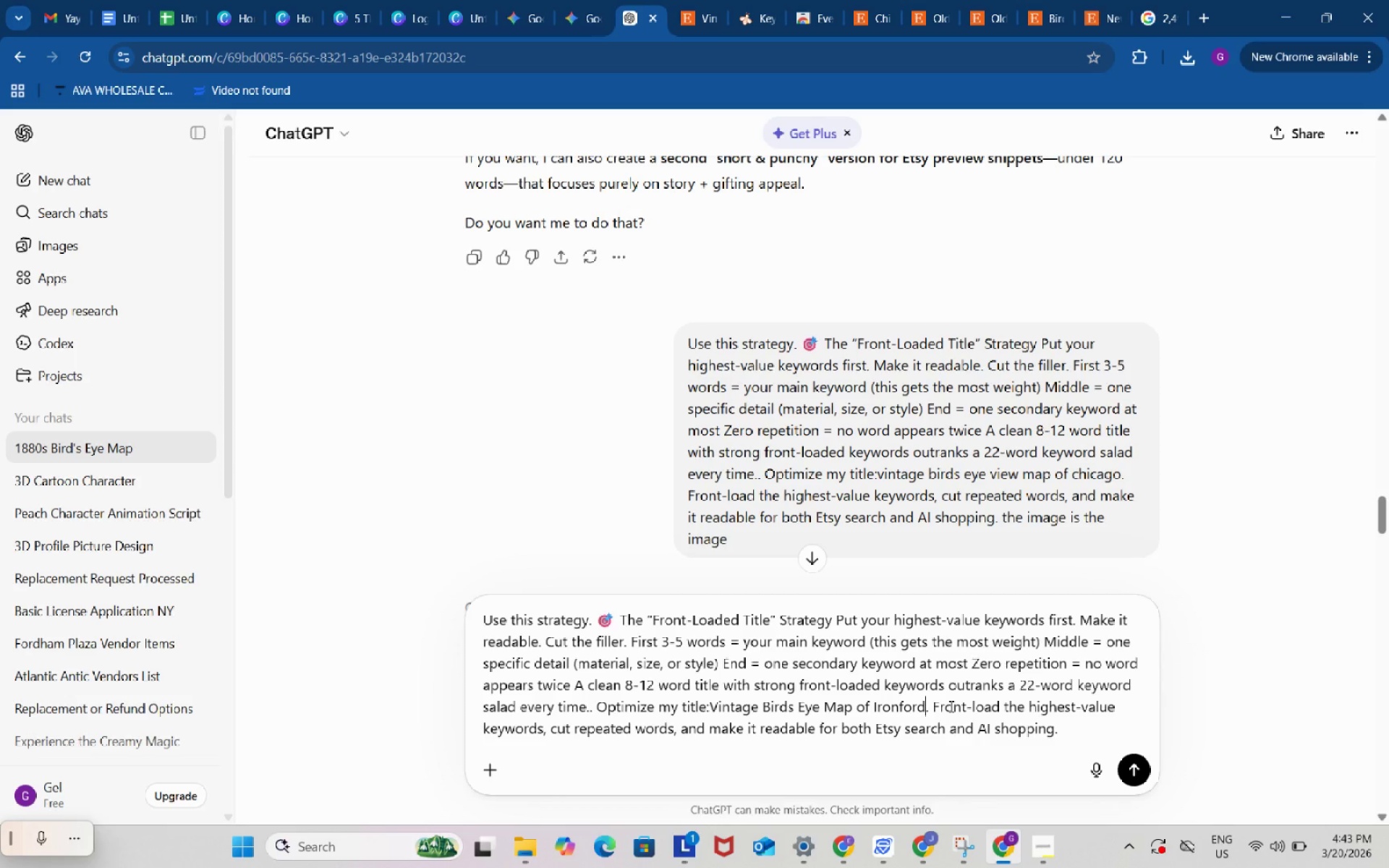 
key(Control+ControlLeft)
 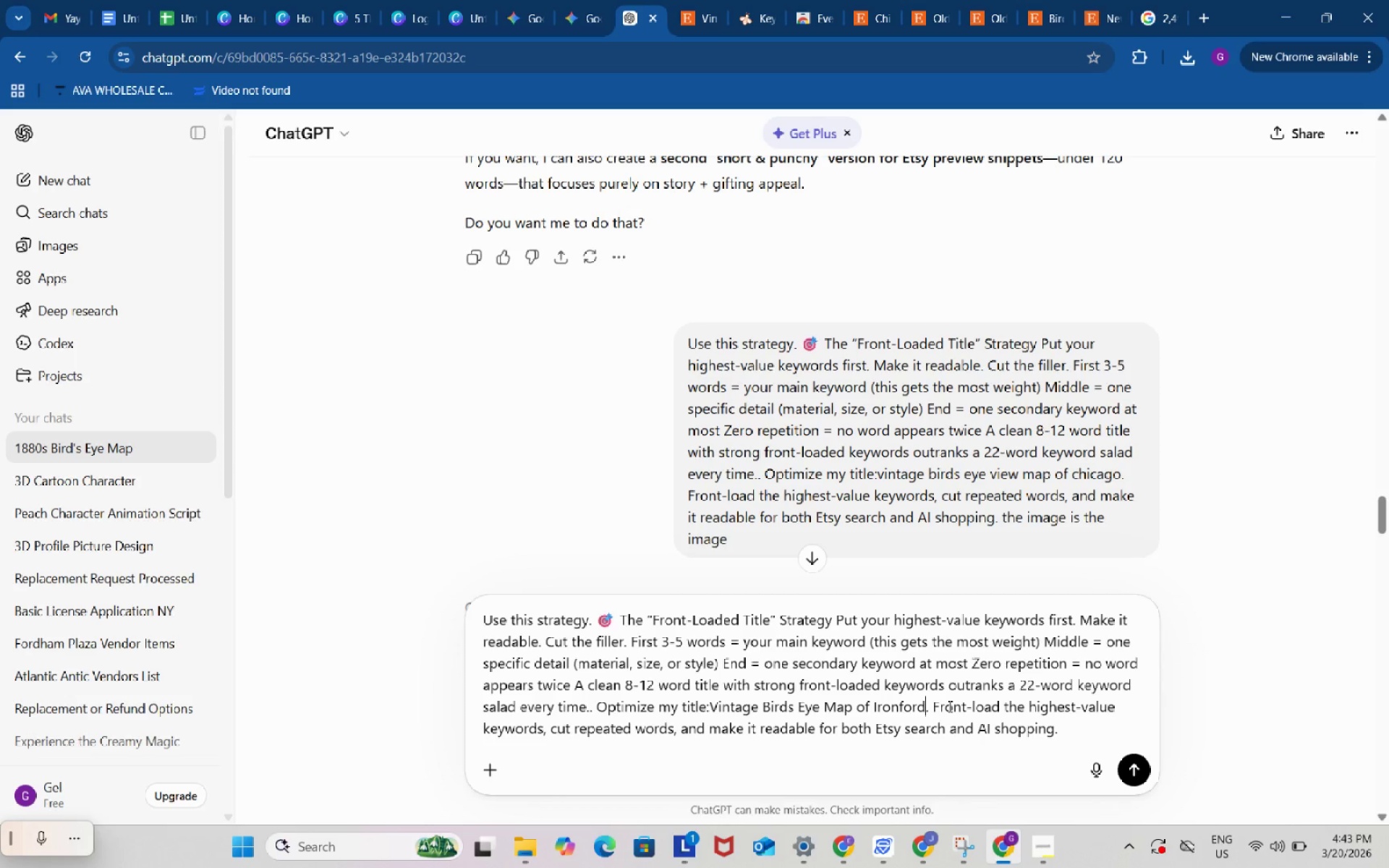 
key(Enter)
 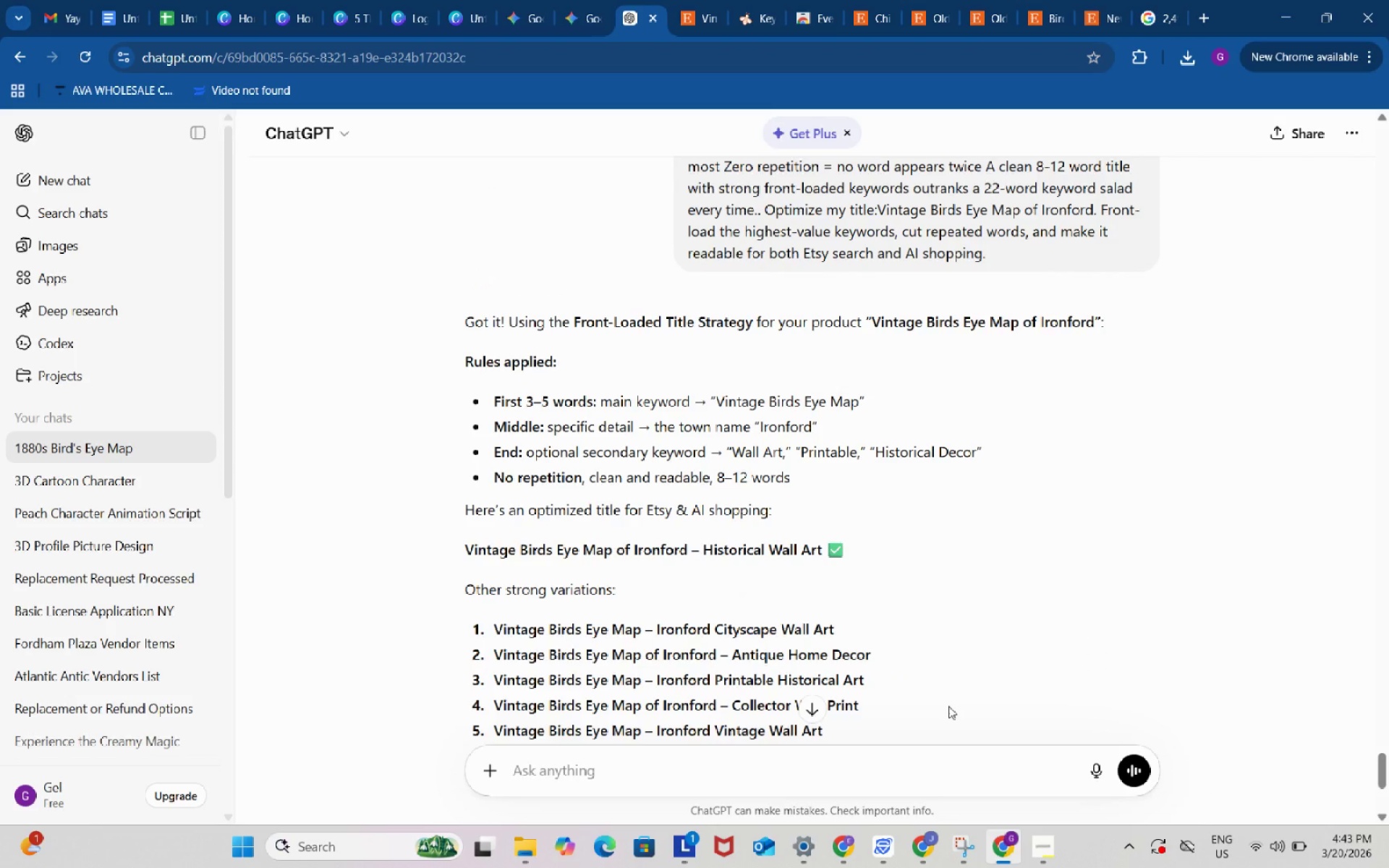 
wait(22.08)
 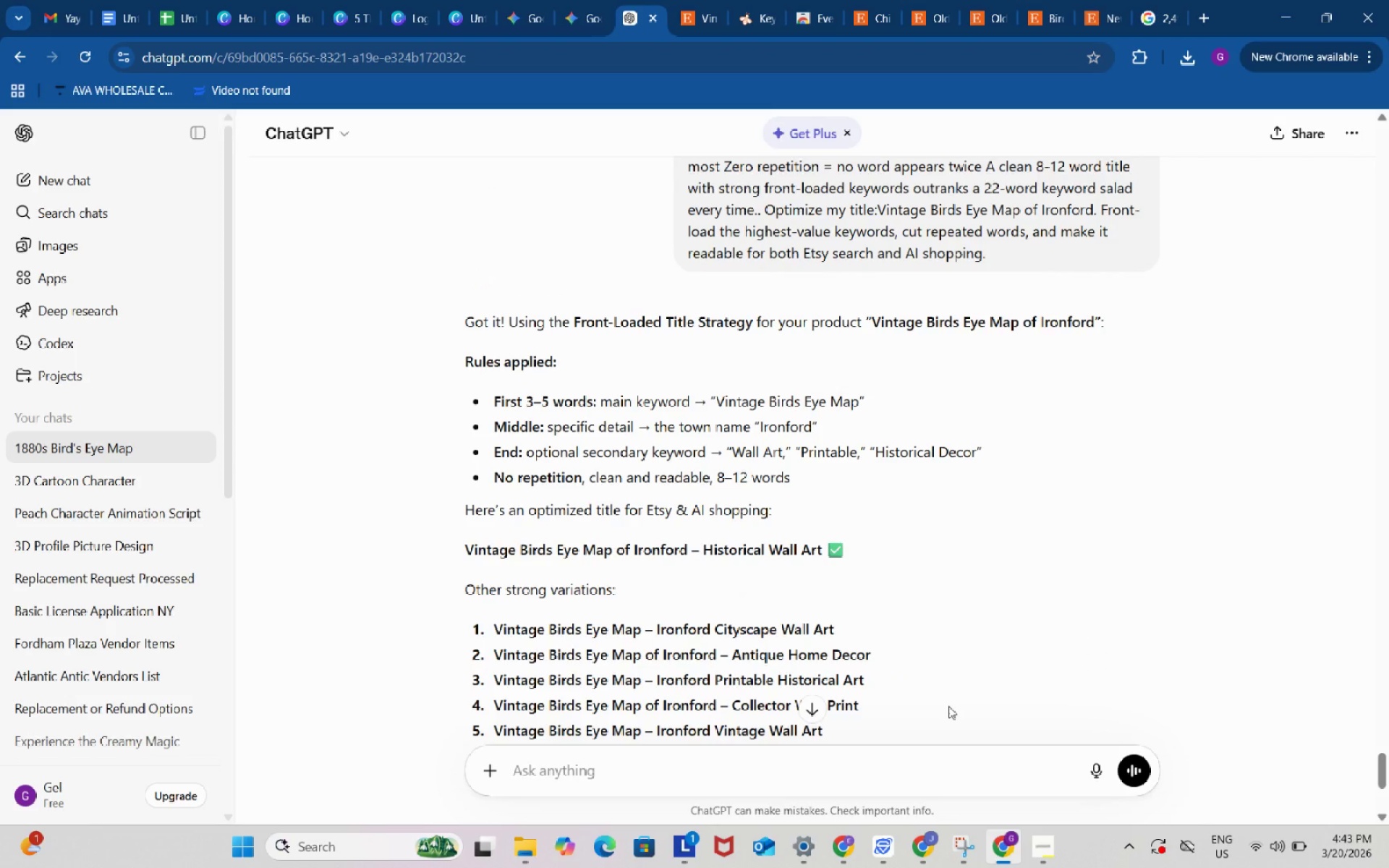 
scroll: coordinate [841, 512], scroll_direction: down, amount: 3.0
 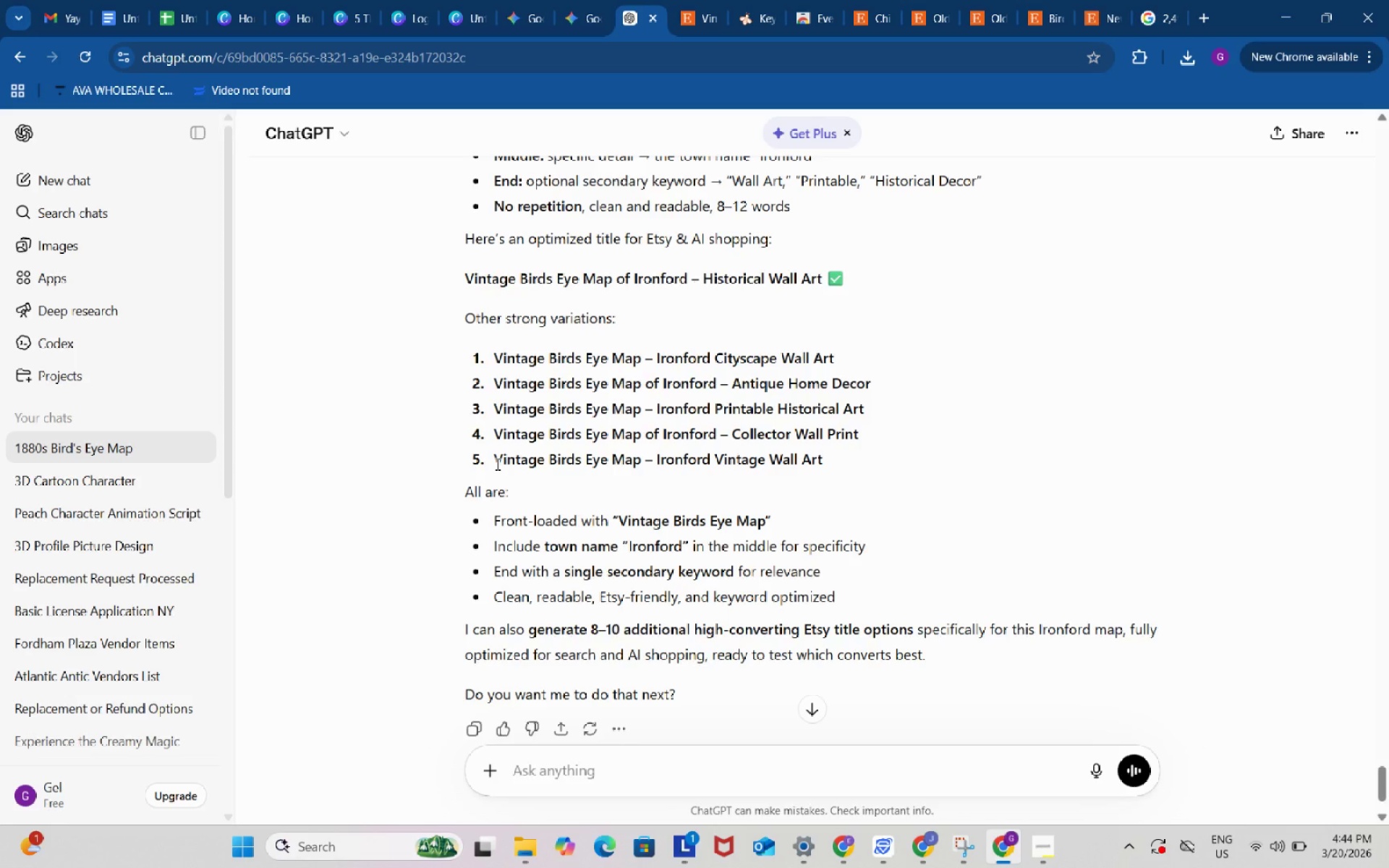 
wait(19.43)
 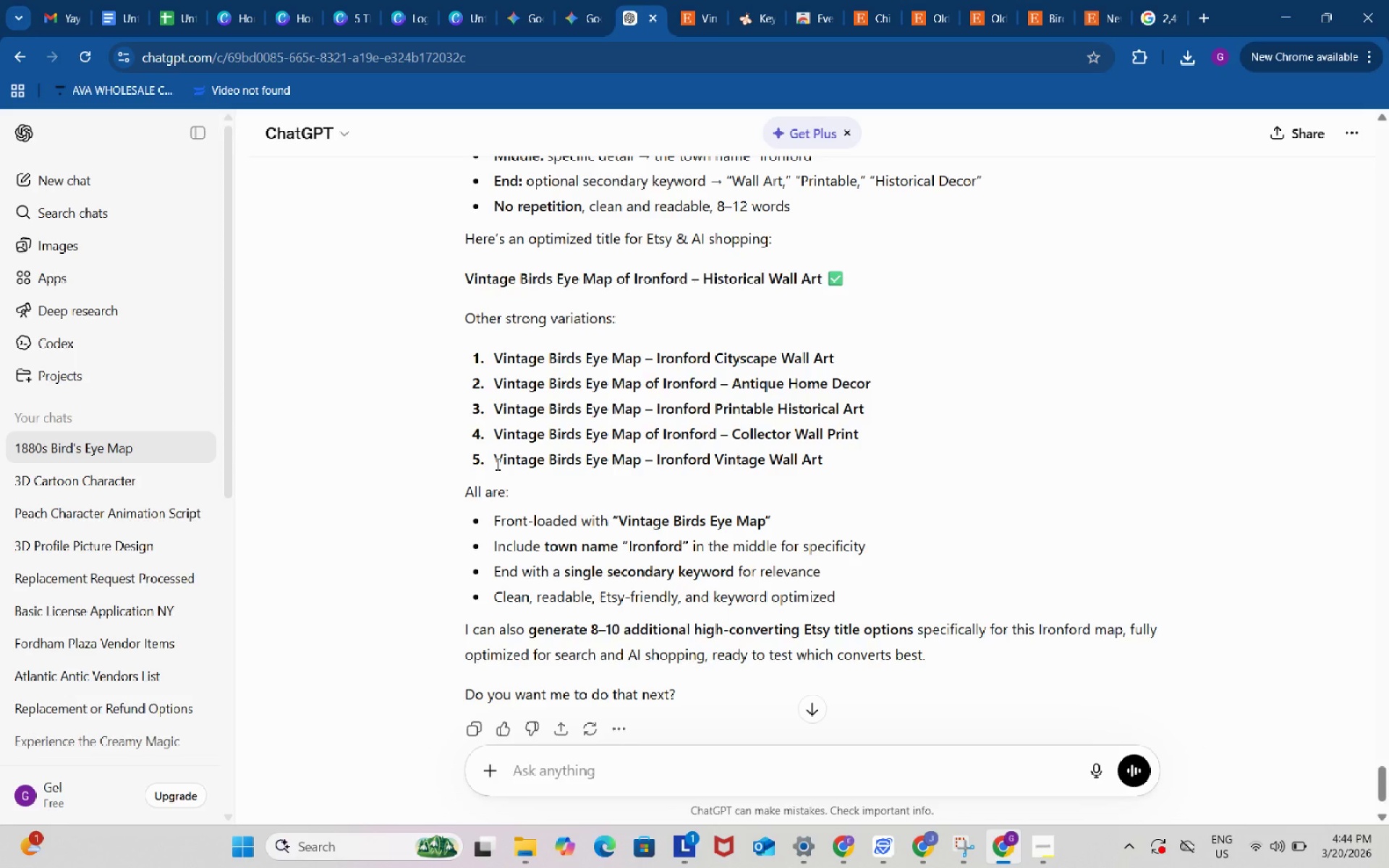 
scroll: coordinate [511, 472], scroll_direction: up, amount: 3.0
 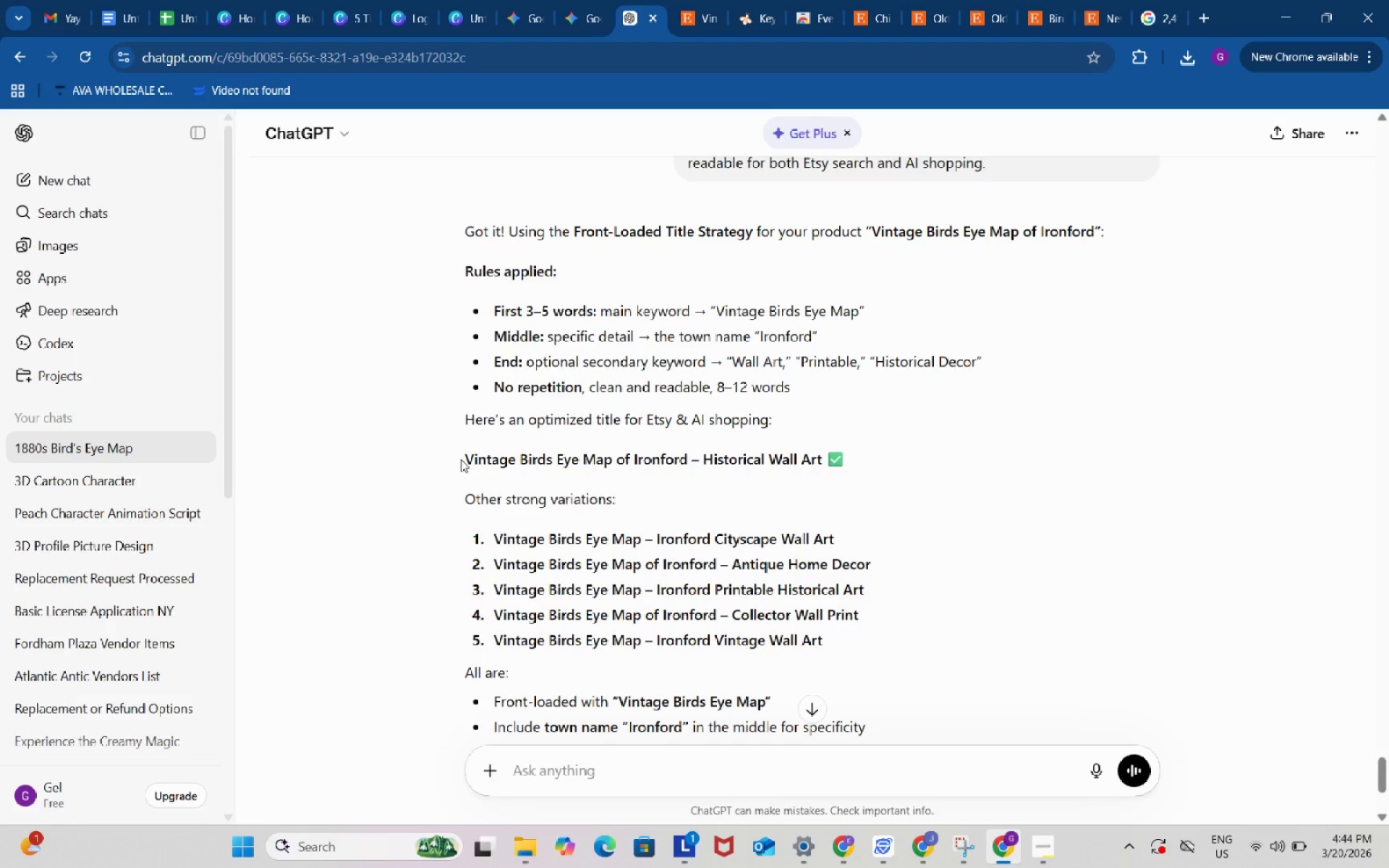 
left_click_drag(start_coordinate=[461, 459], to_coordinate=[827, 464])
 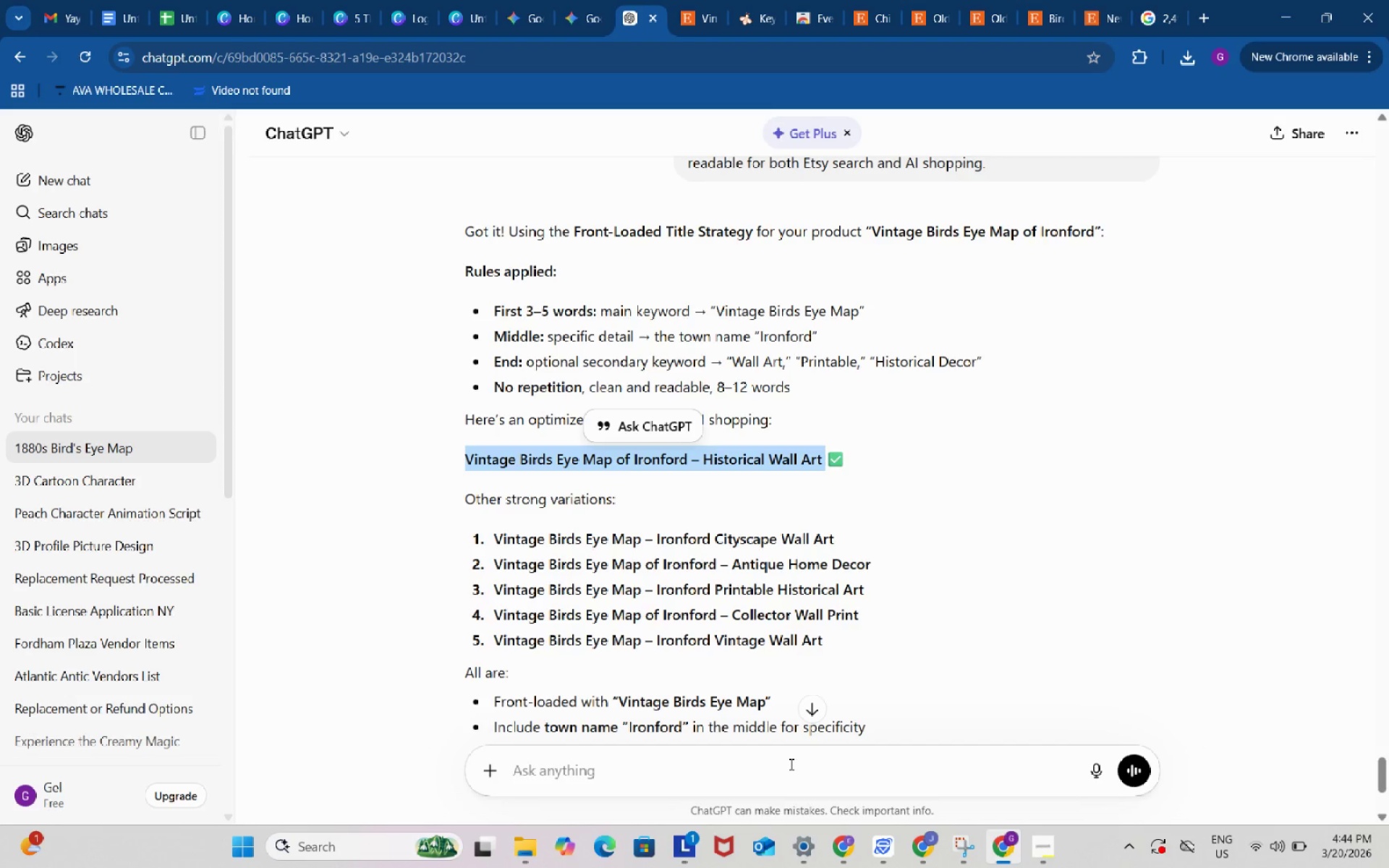 
key(Control+ControlLeft)
 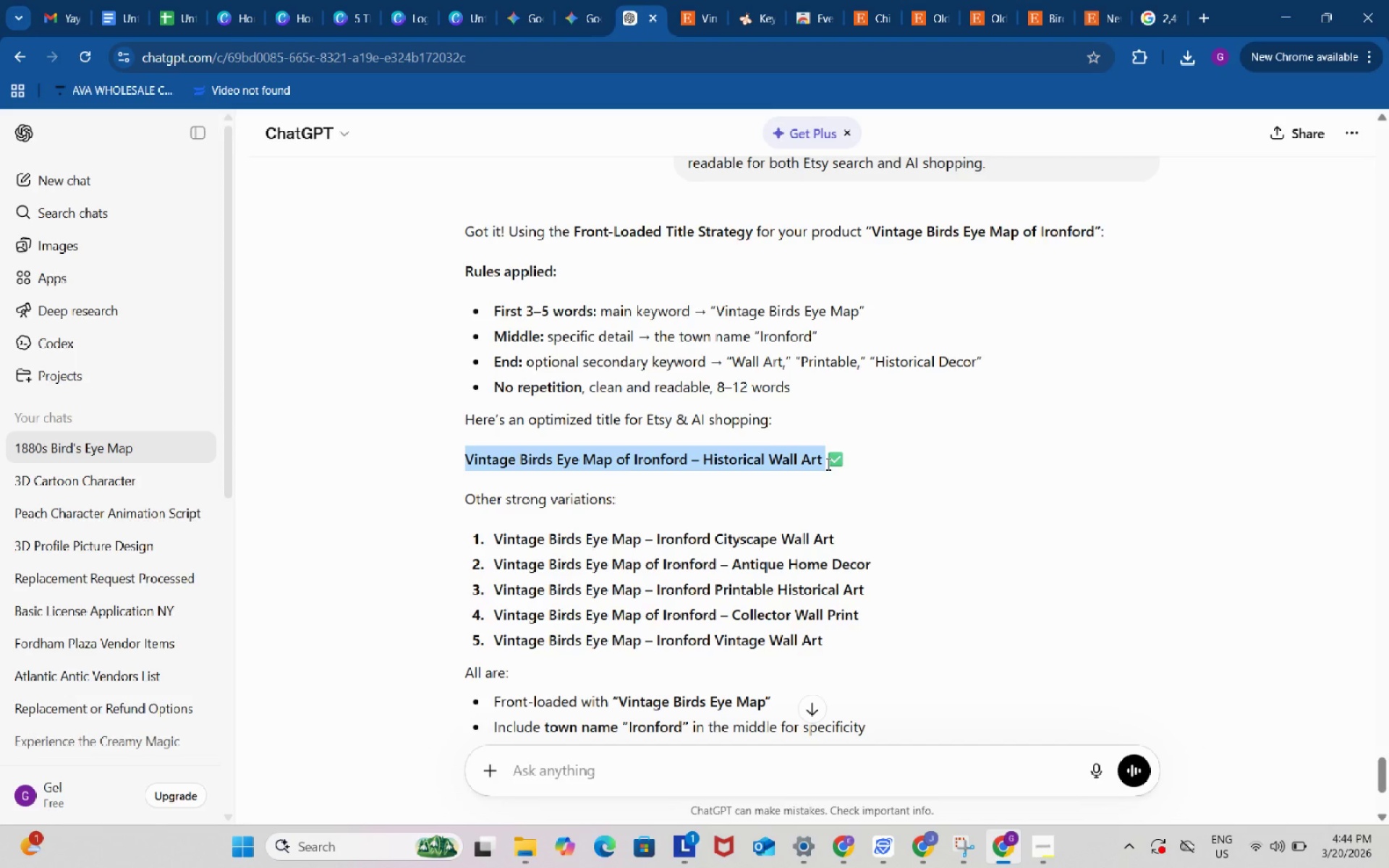 
key(Control+C)
 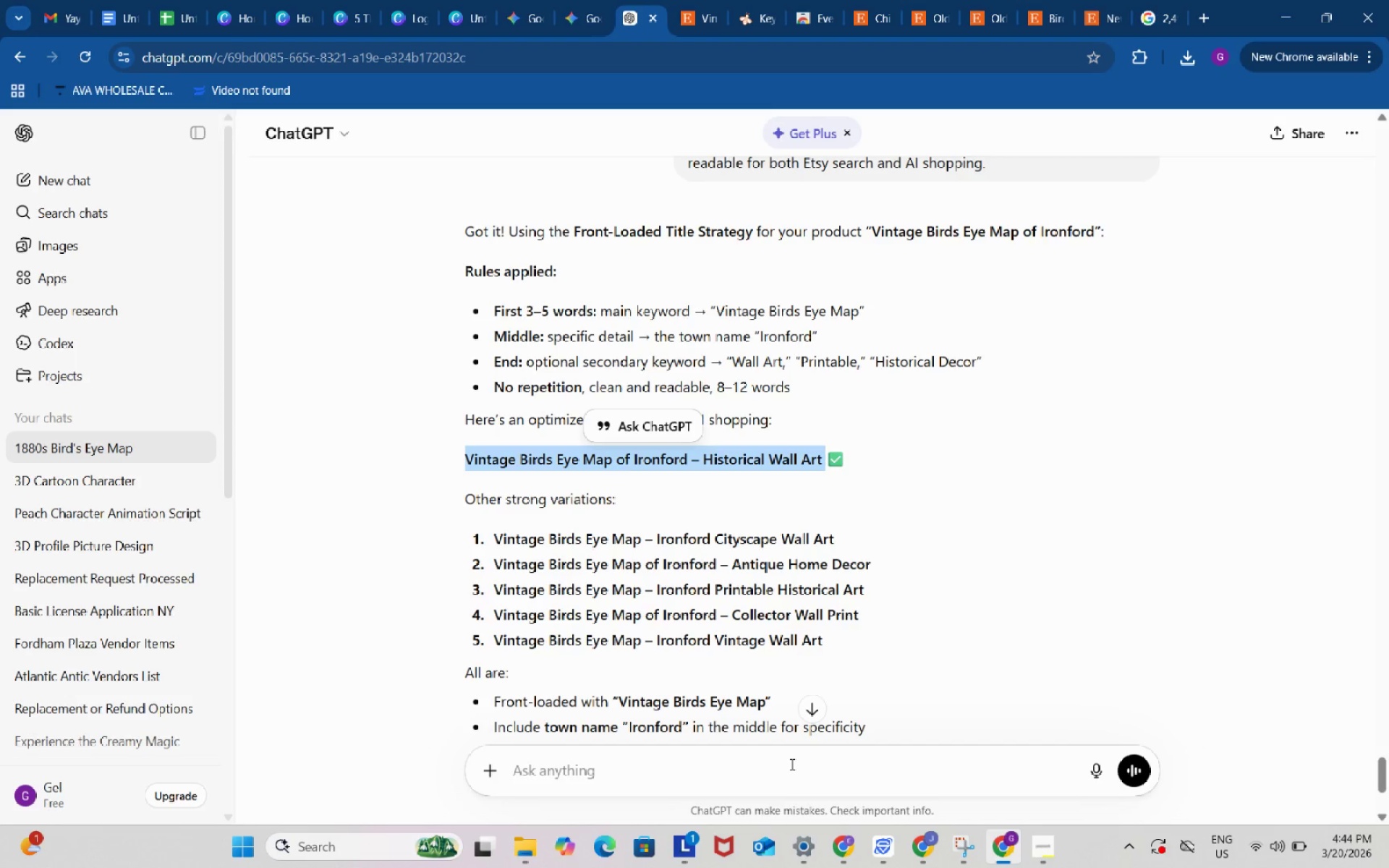 
left_click([792, 764])
 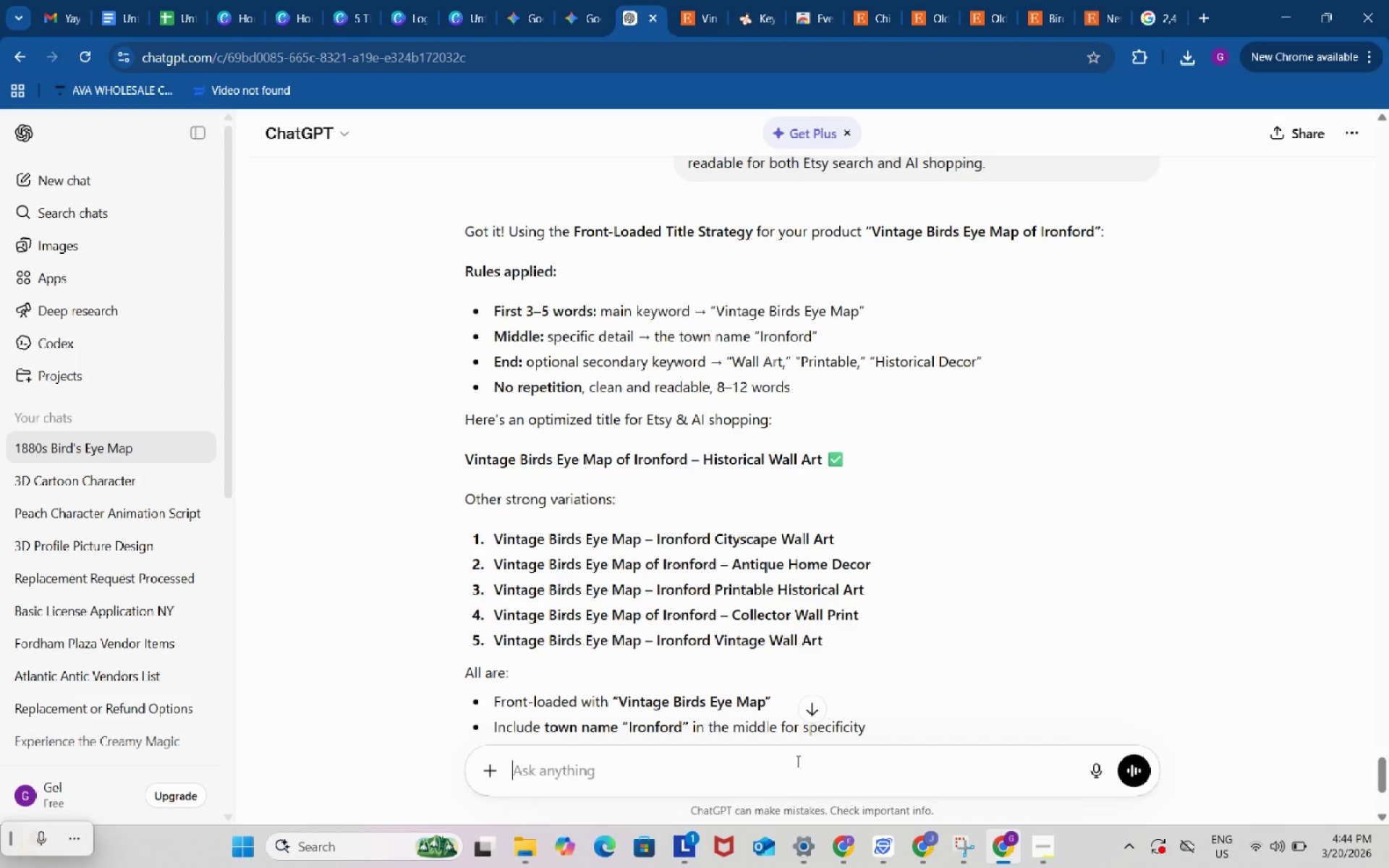 
key(Control+ControlLeft)
 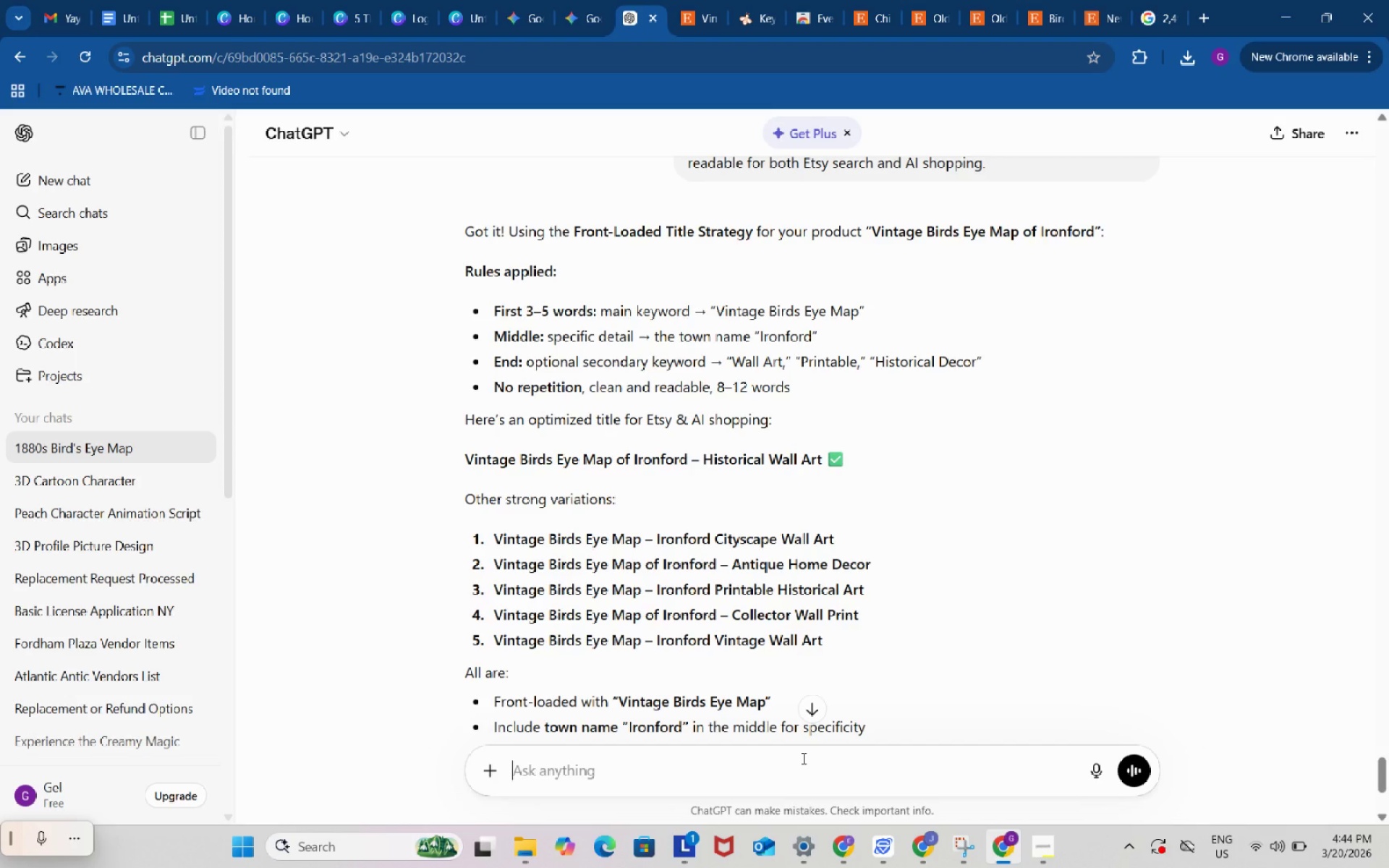 
key(Control+V)
 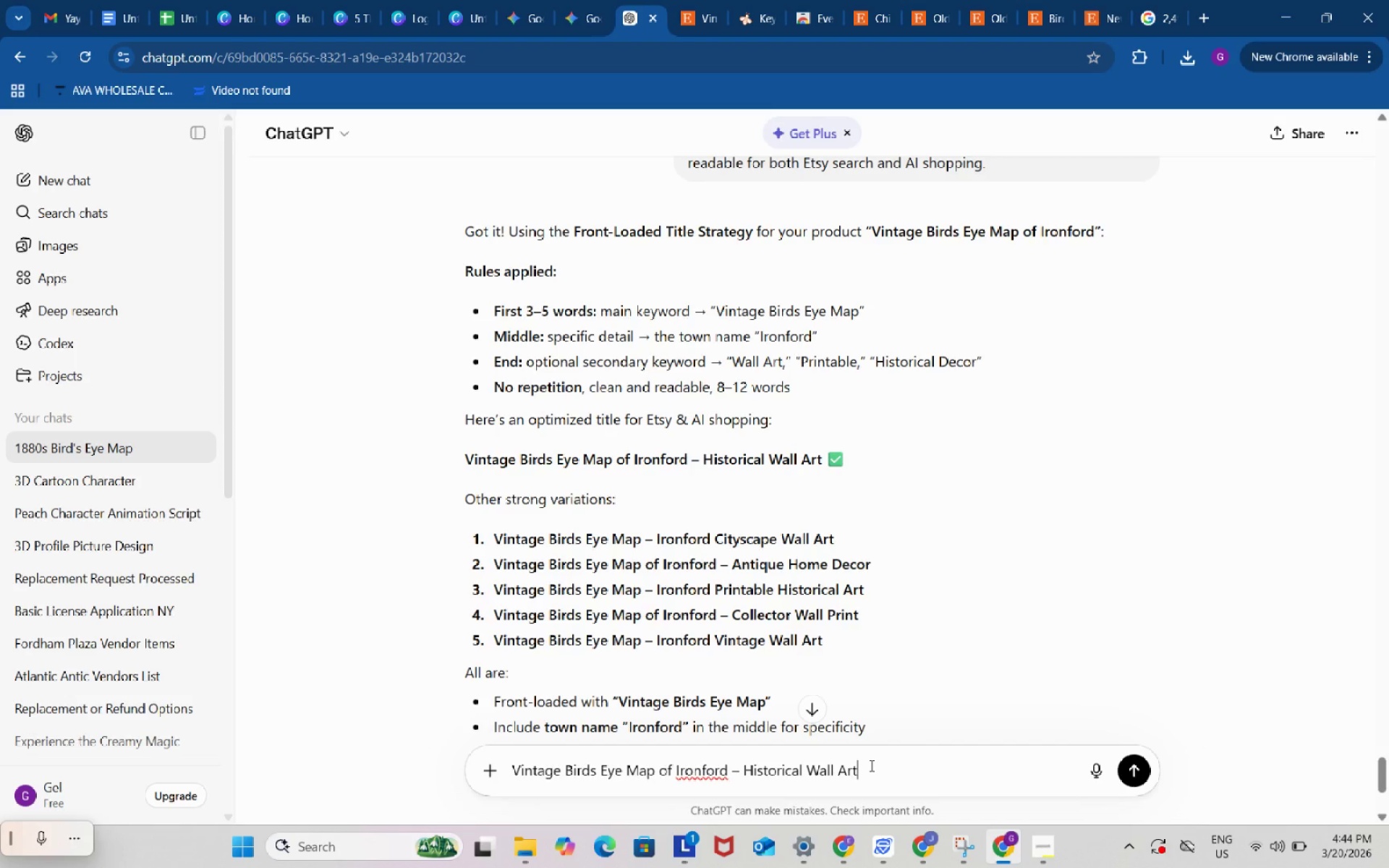 
wait(6.28)
 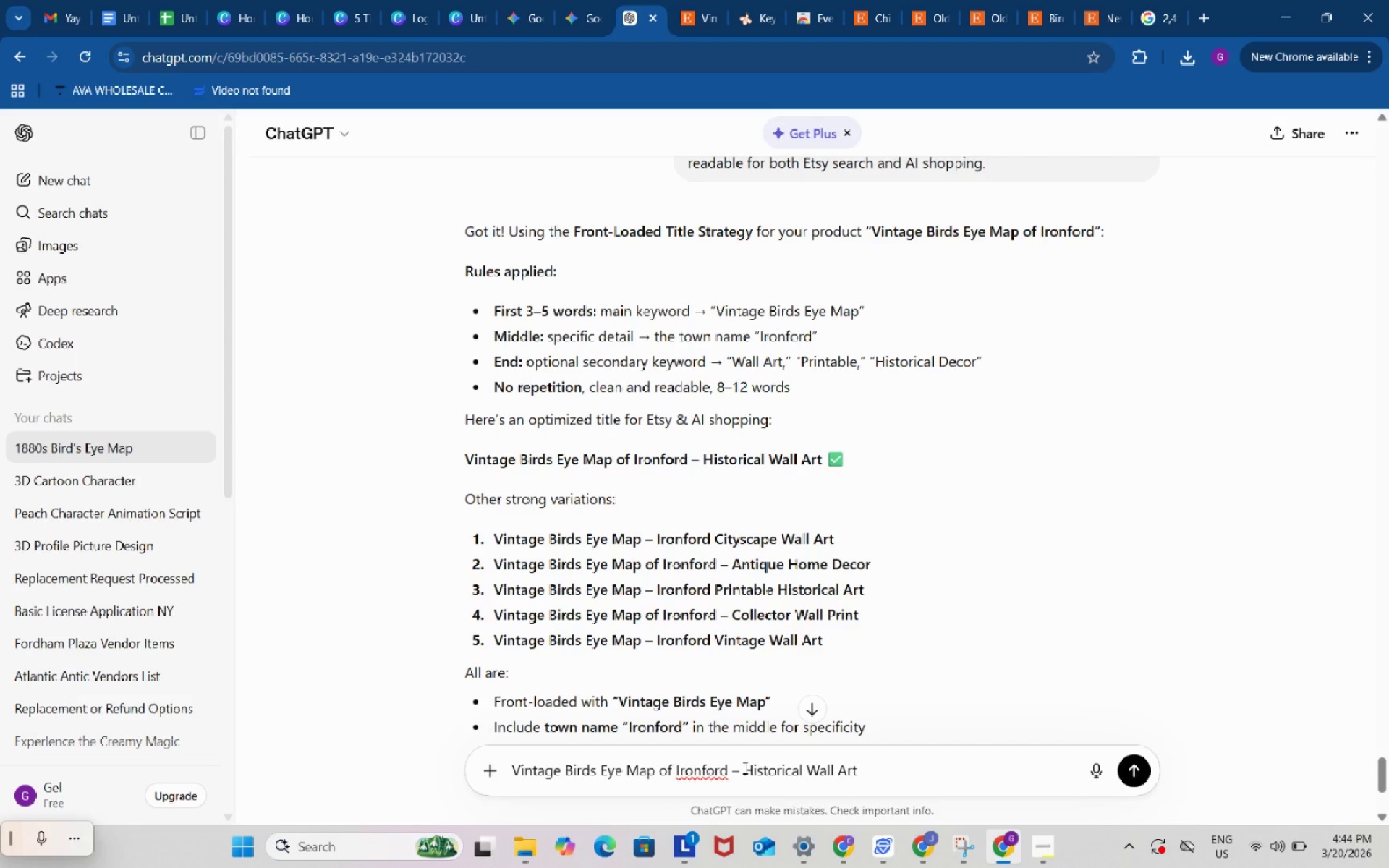 
key(Control+ControlLeft)
 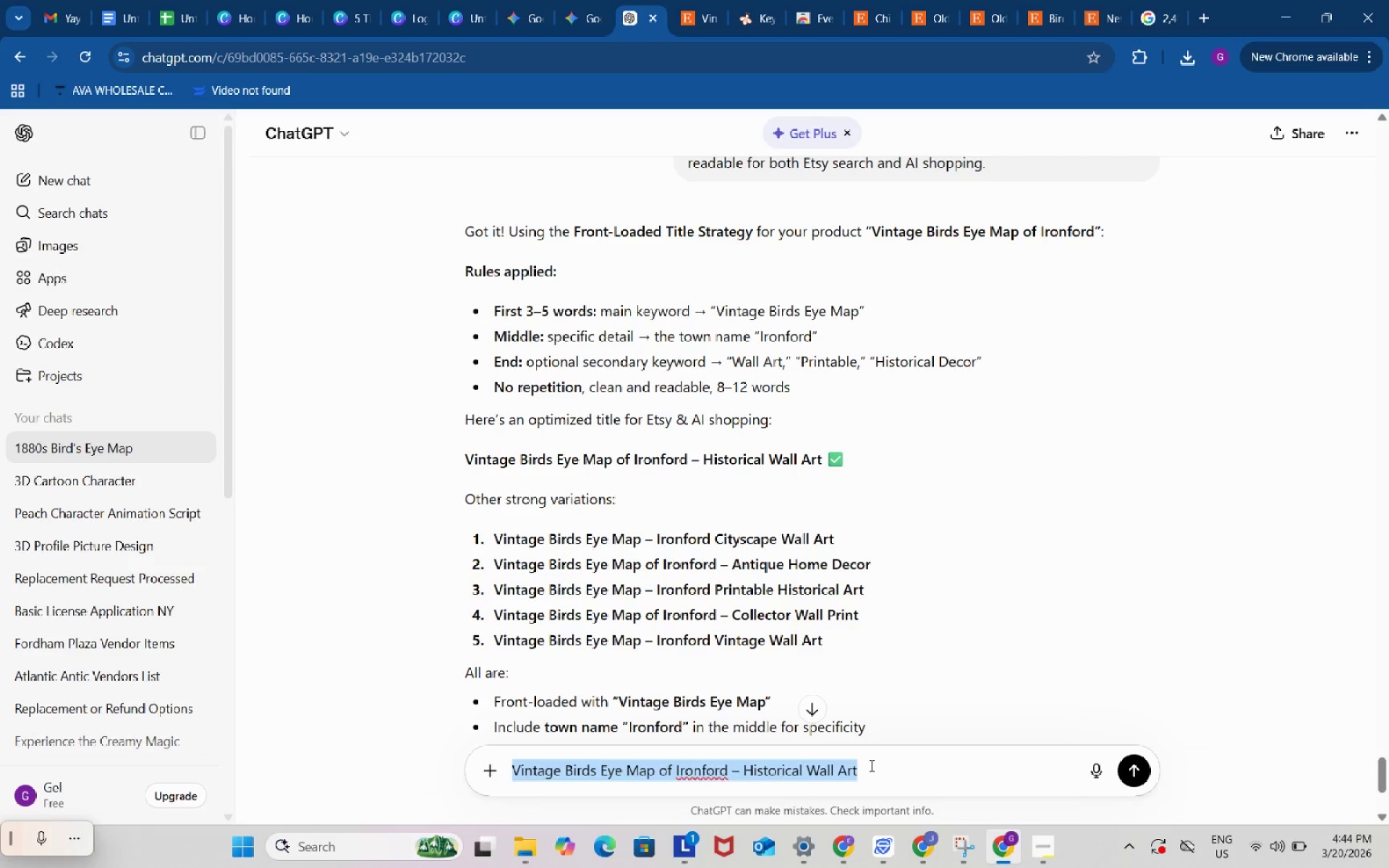 
key(Control+A)
 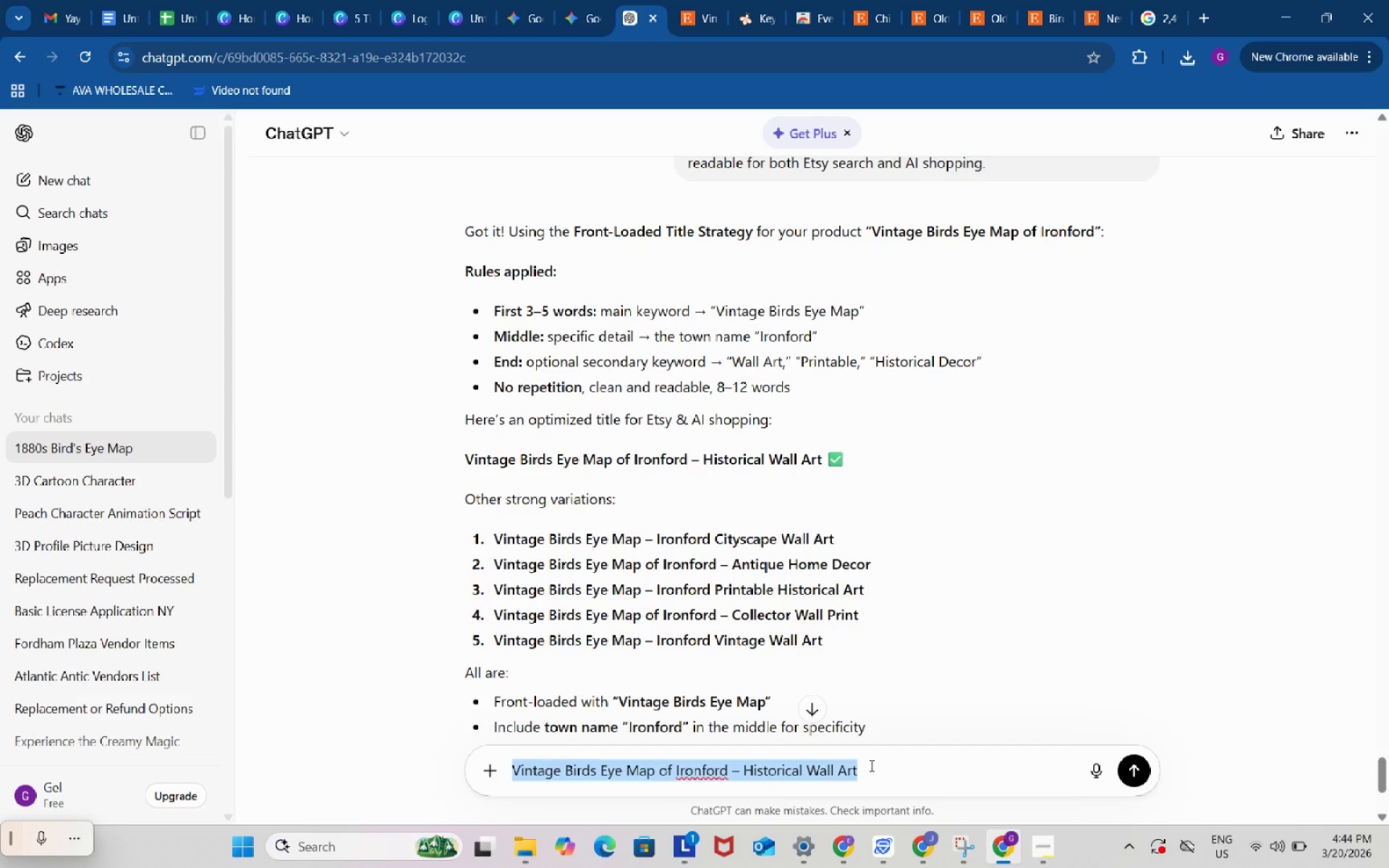 
key(Control+C)
 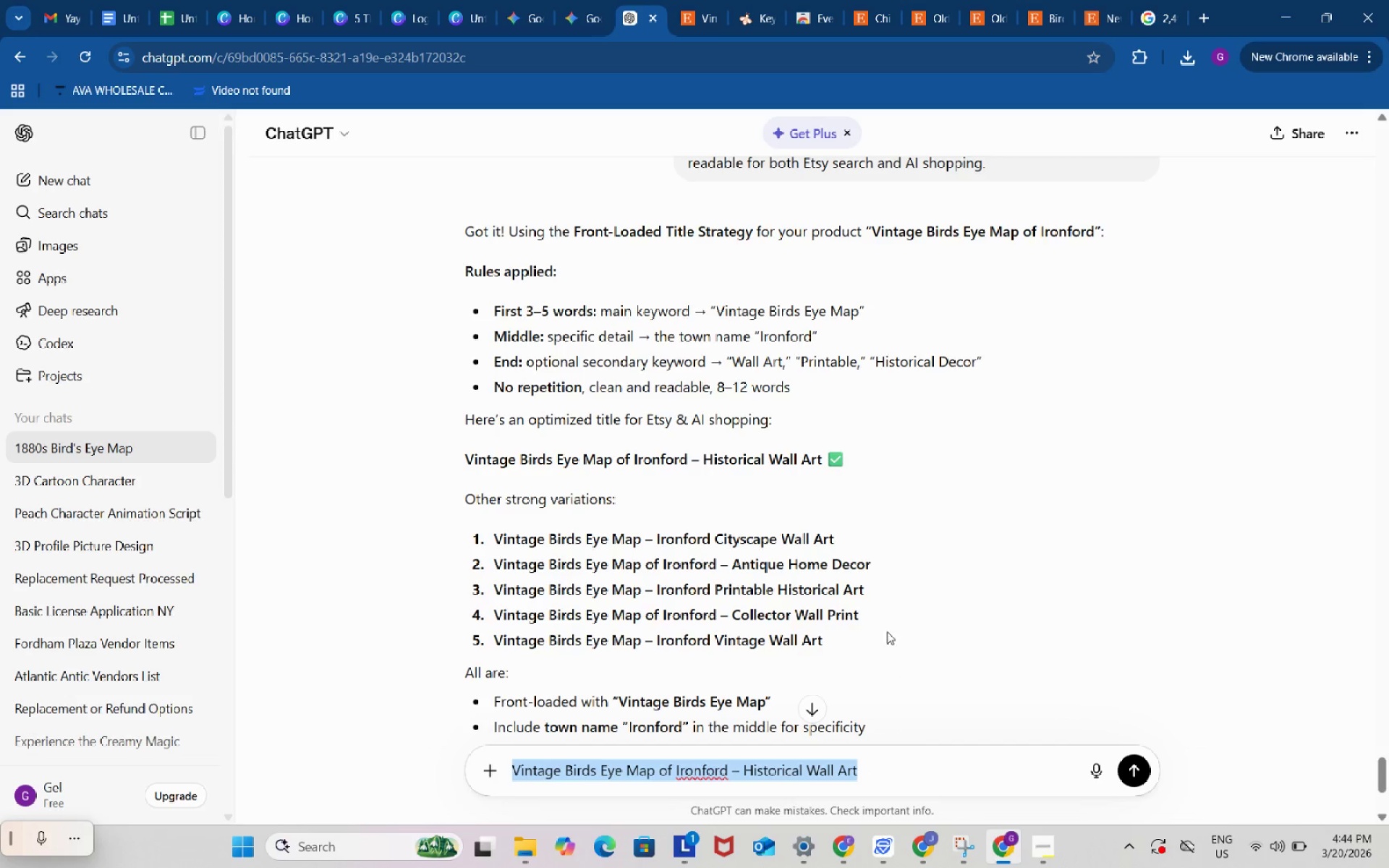 
scroll: coordinate [882, 604], scroll_direction: down, amount: 1.0
 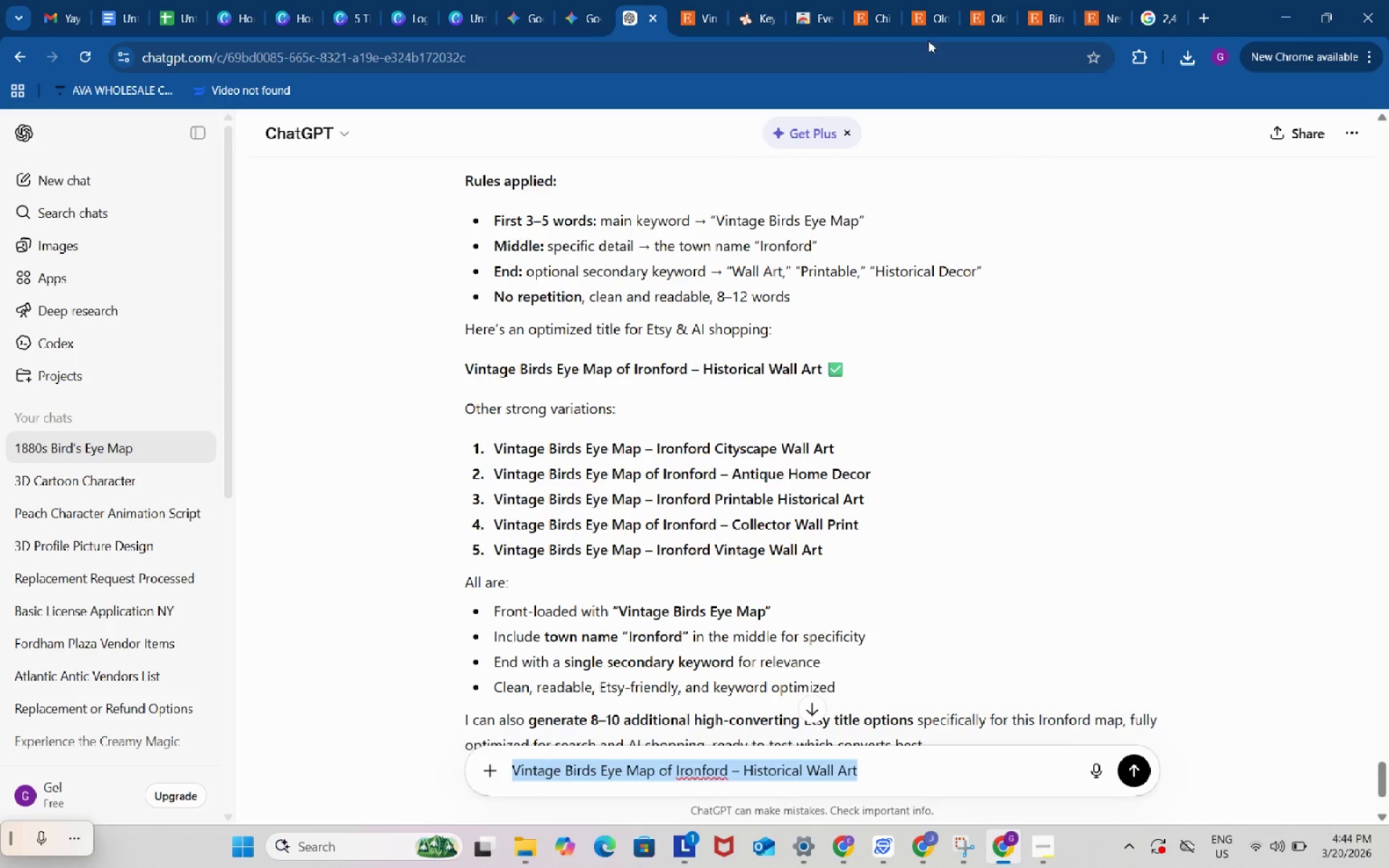 
left_click([941, 0])
 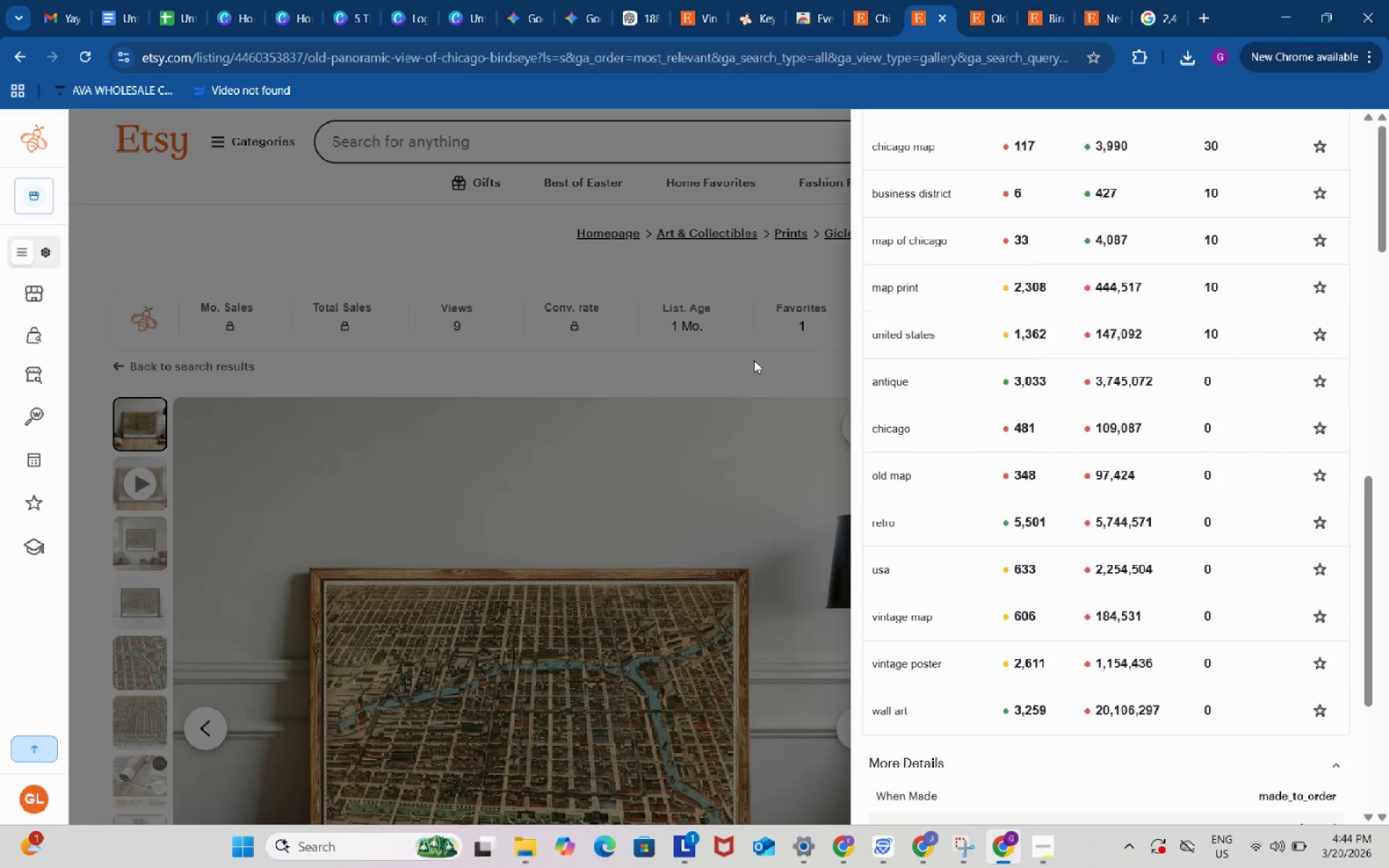 
left_click([753, 367])
 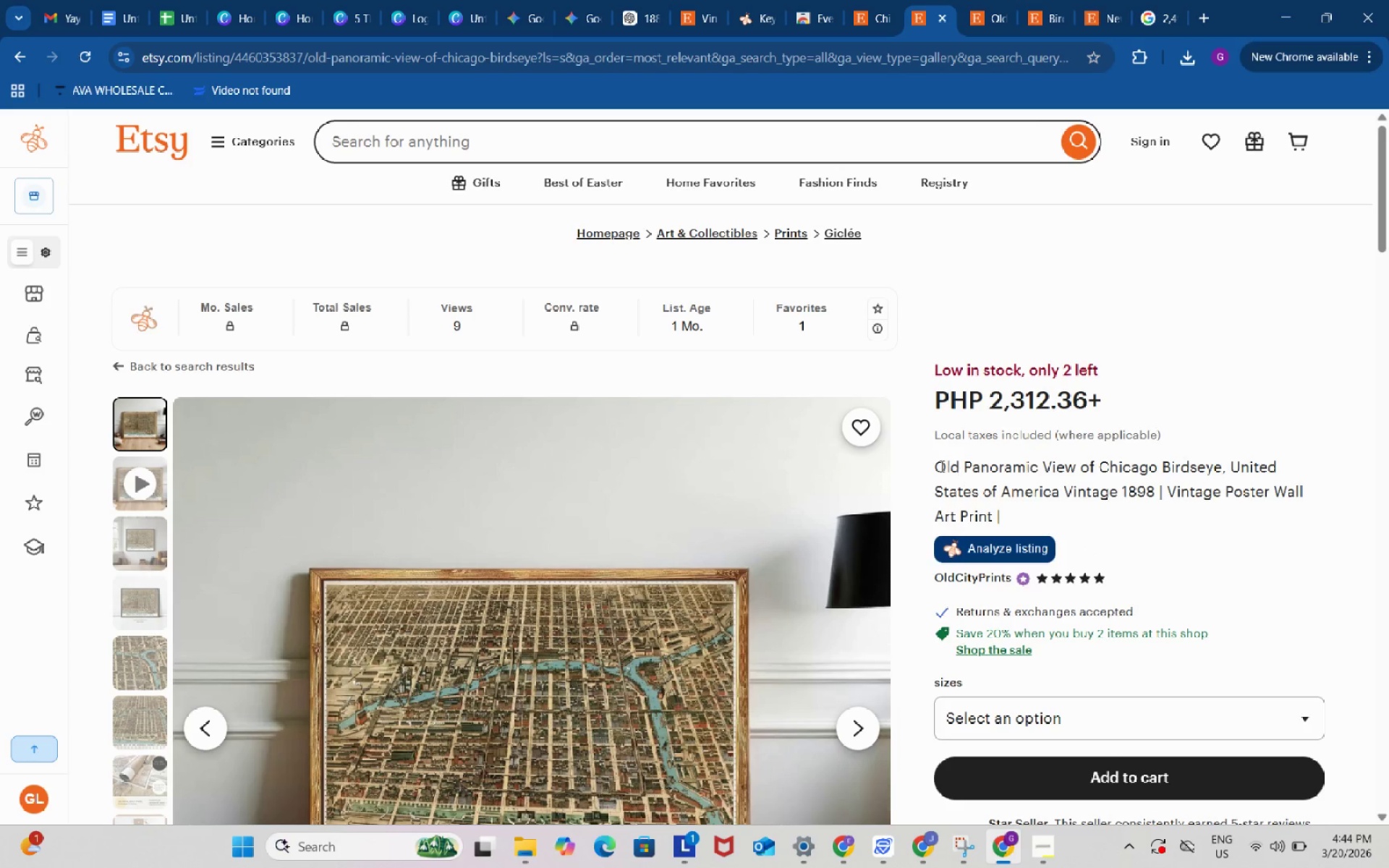 
wait(8.62)
 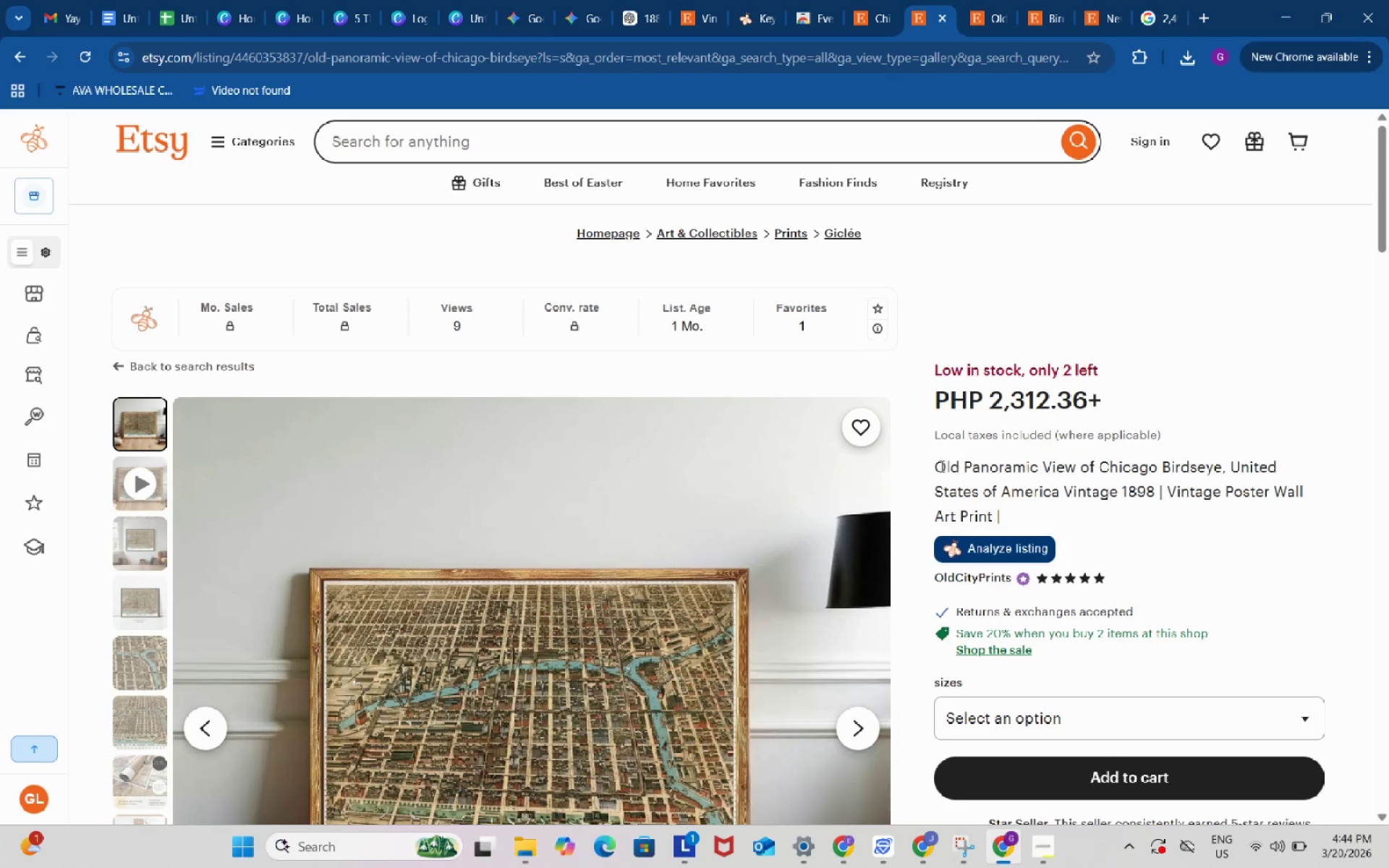 
left_click_drag(start_coordinate=[937, 465], to_coordinate=[998, 514])
 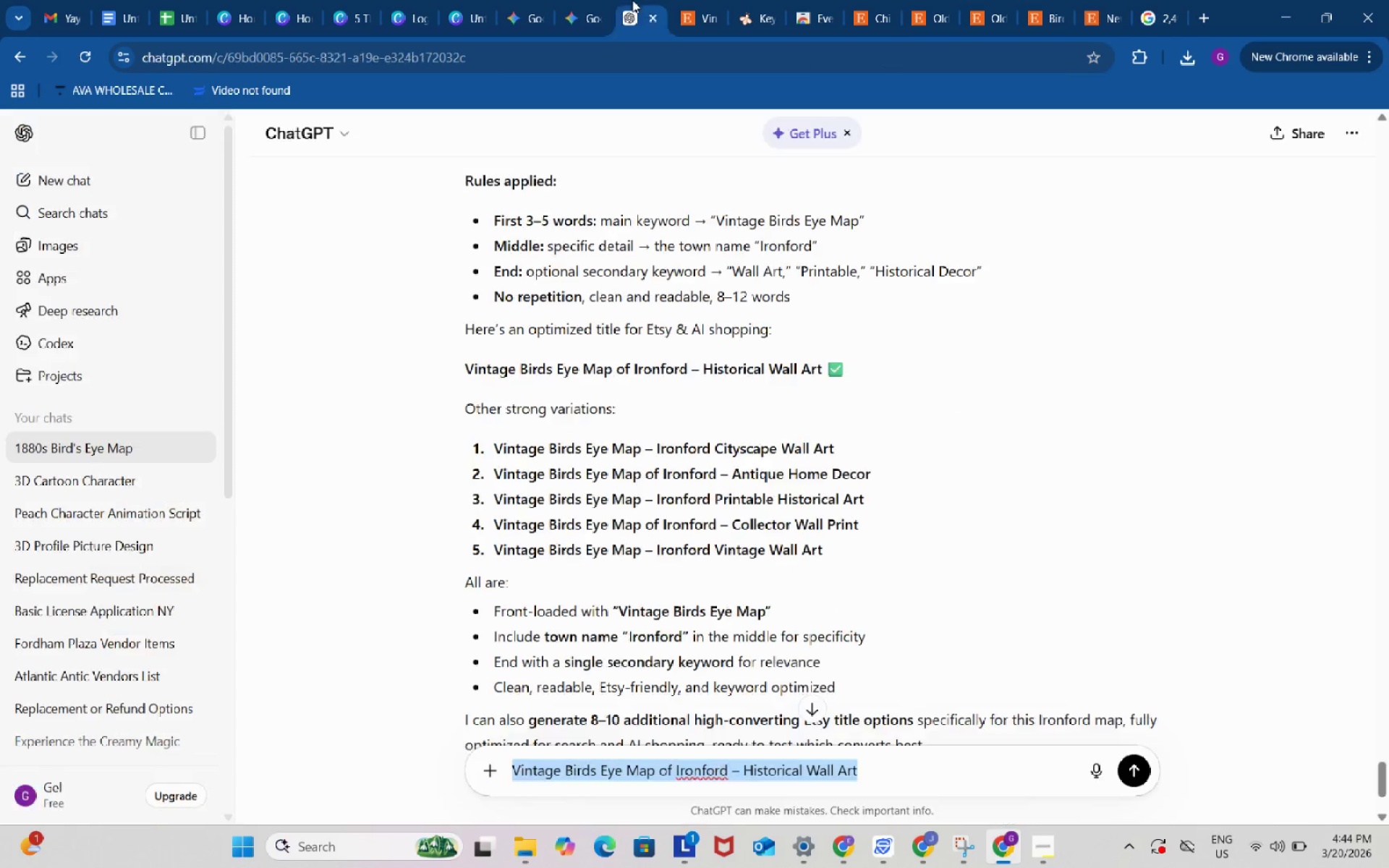 
key(Control+ControlLeft)
 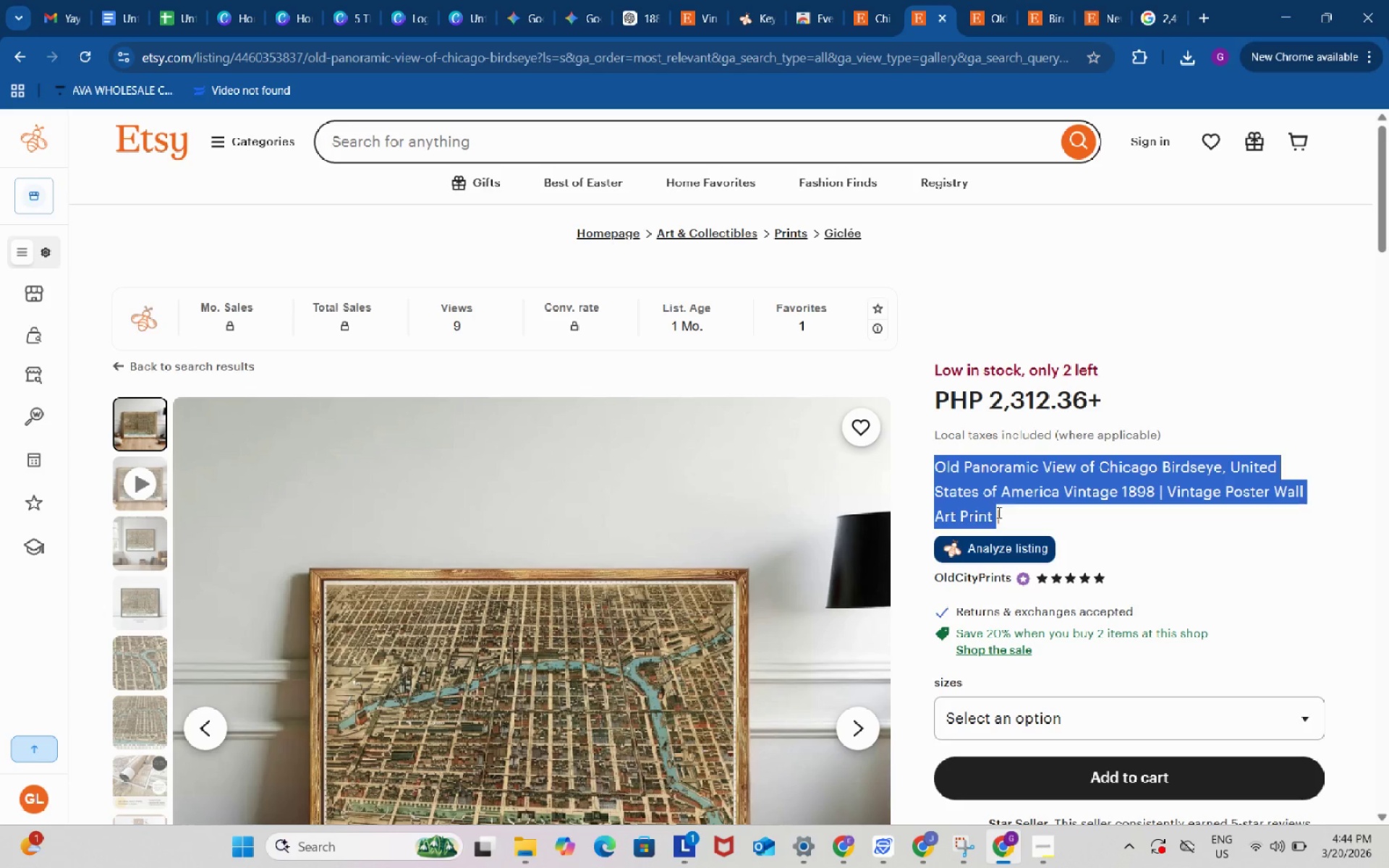 
key(Control+C)
 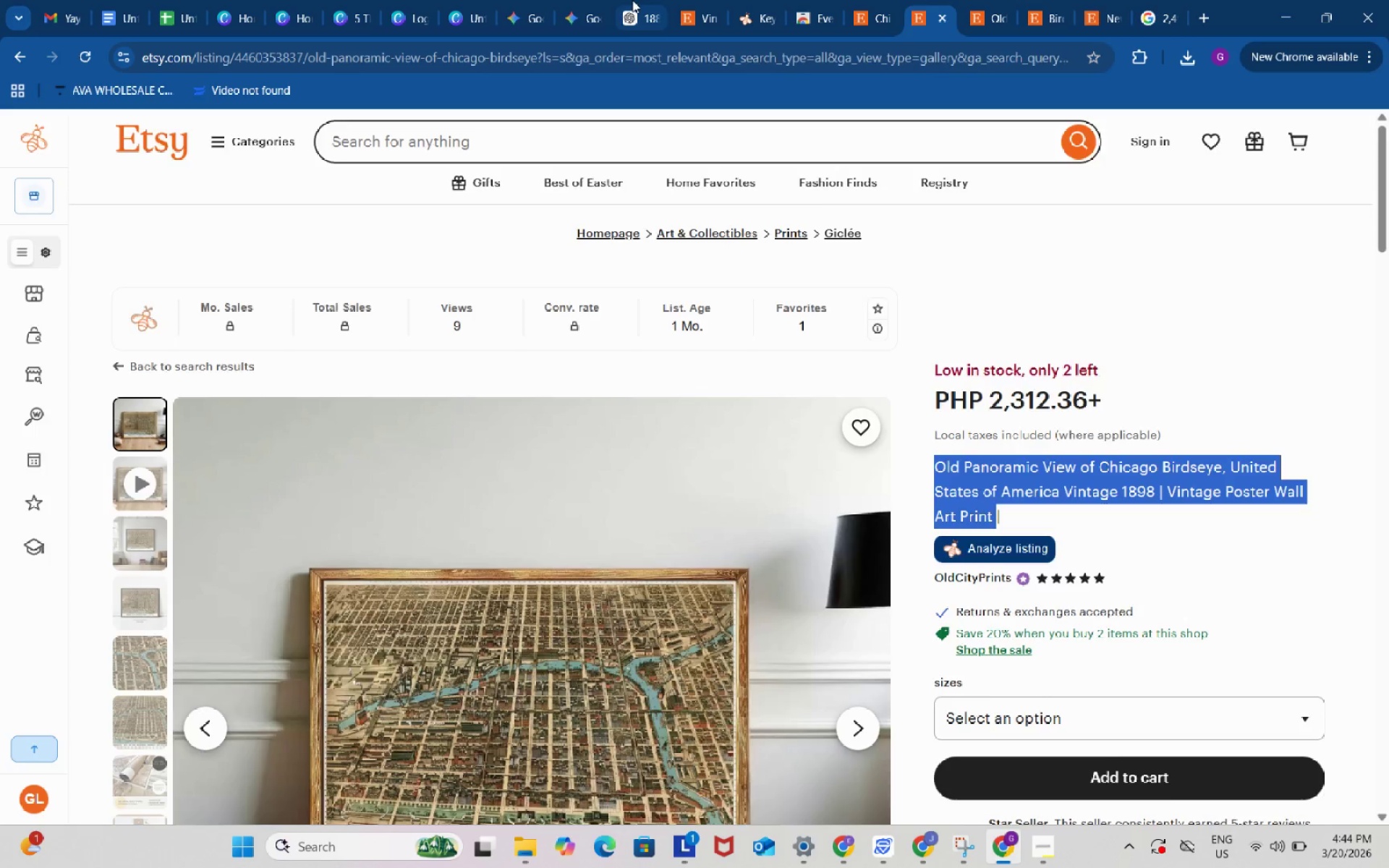 
left_click([632, 0])
 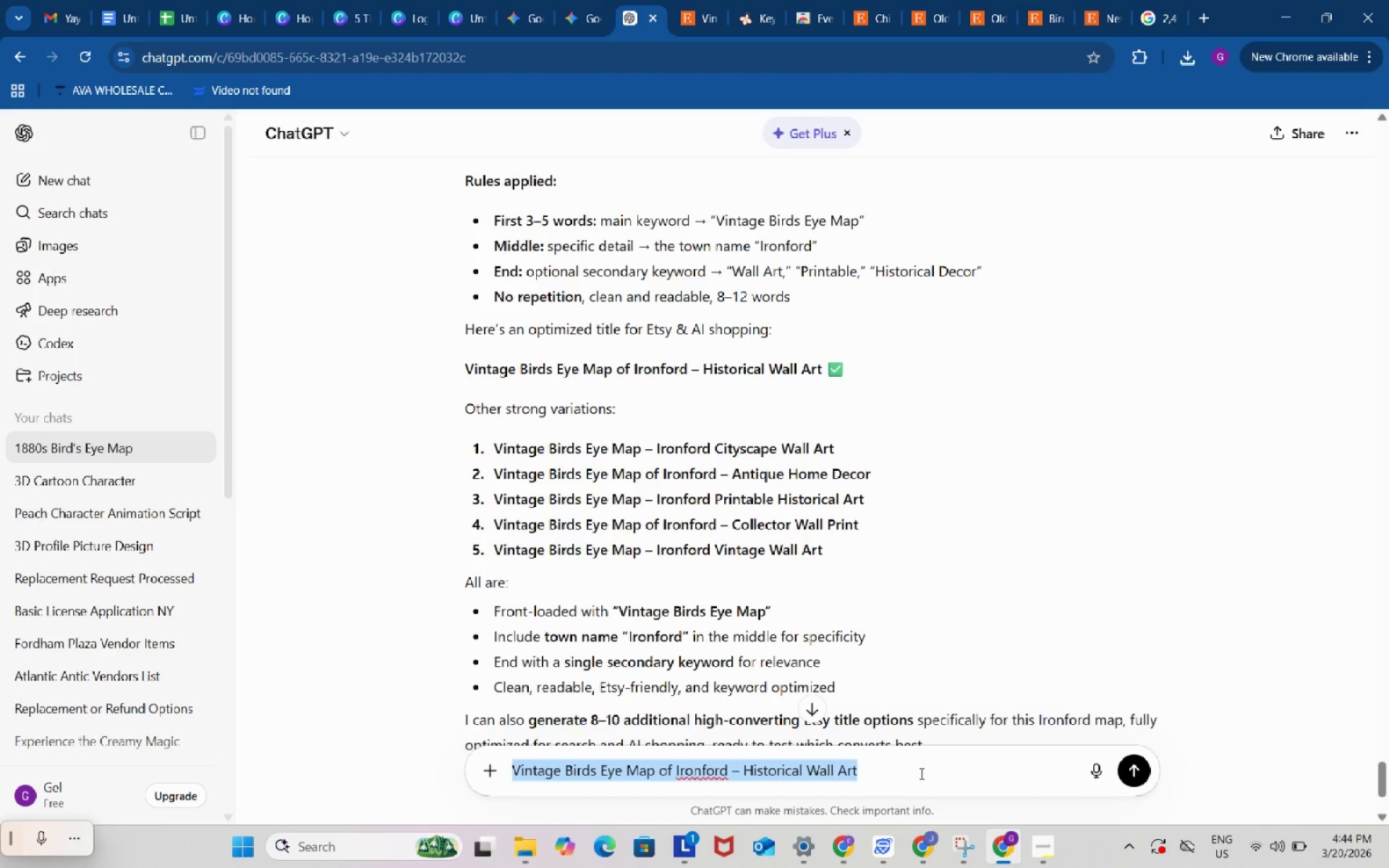 
left_click([918, 768])
 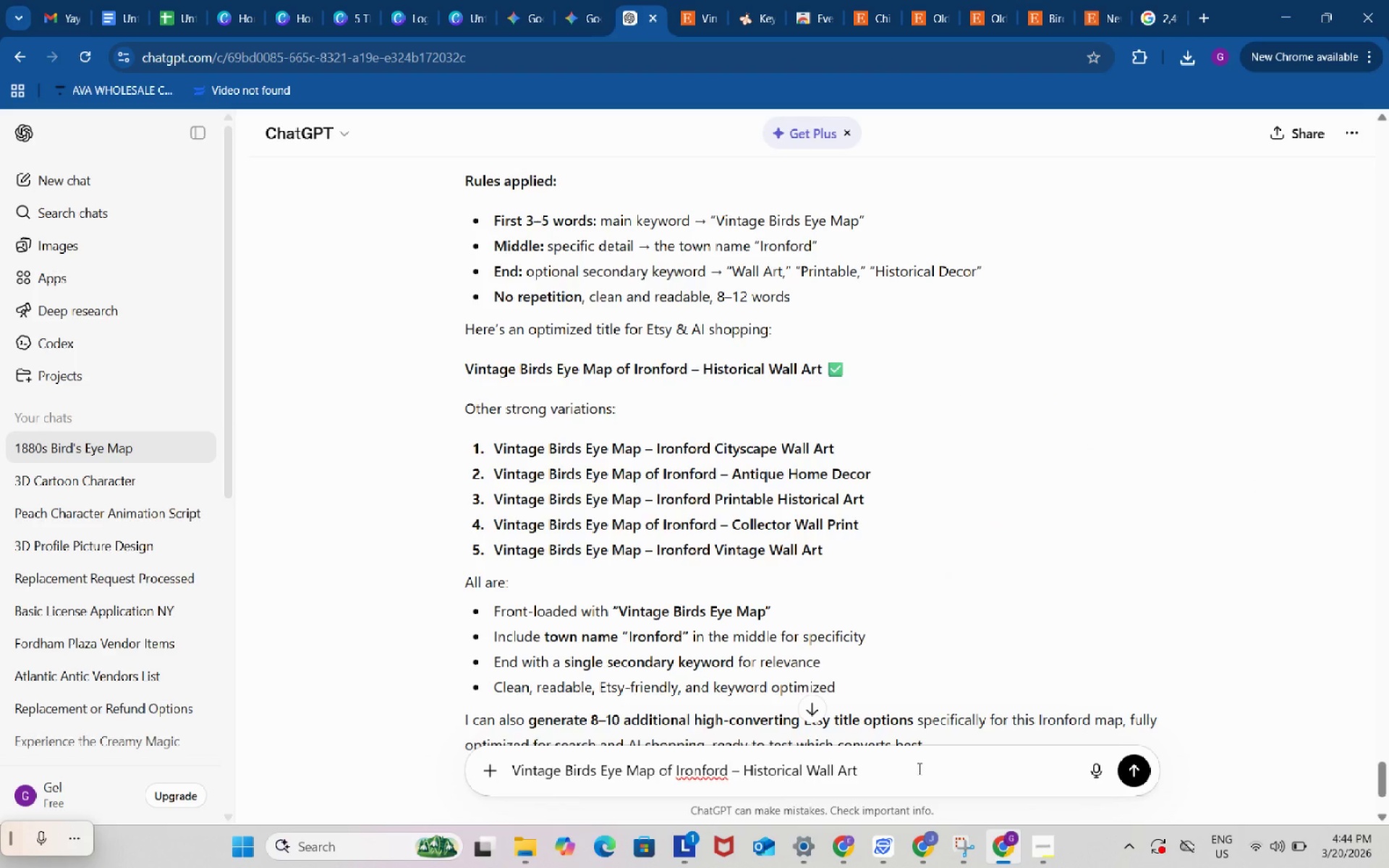 
type(. make it like this )
 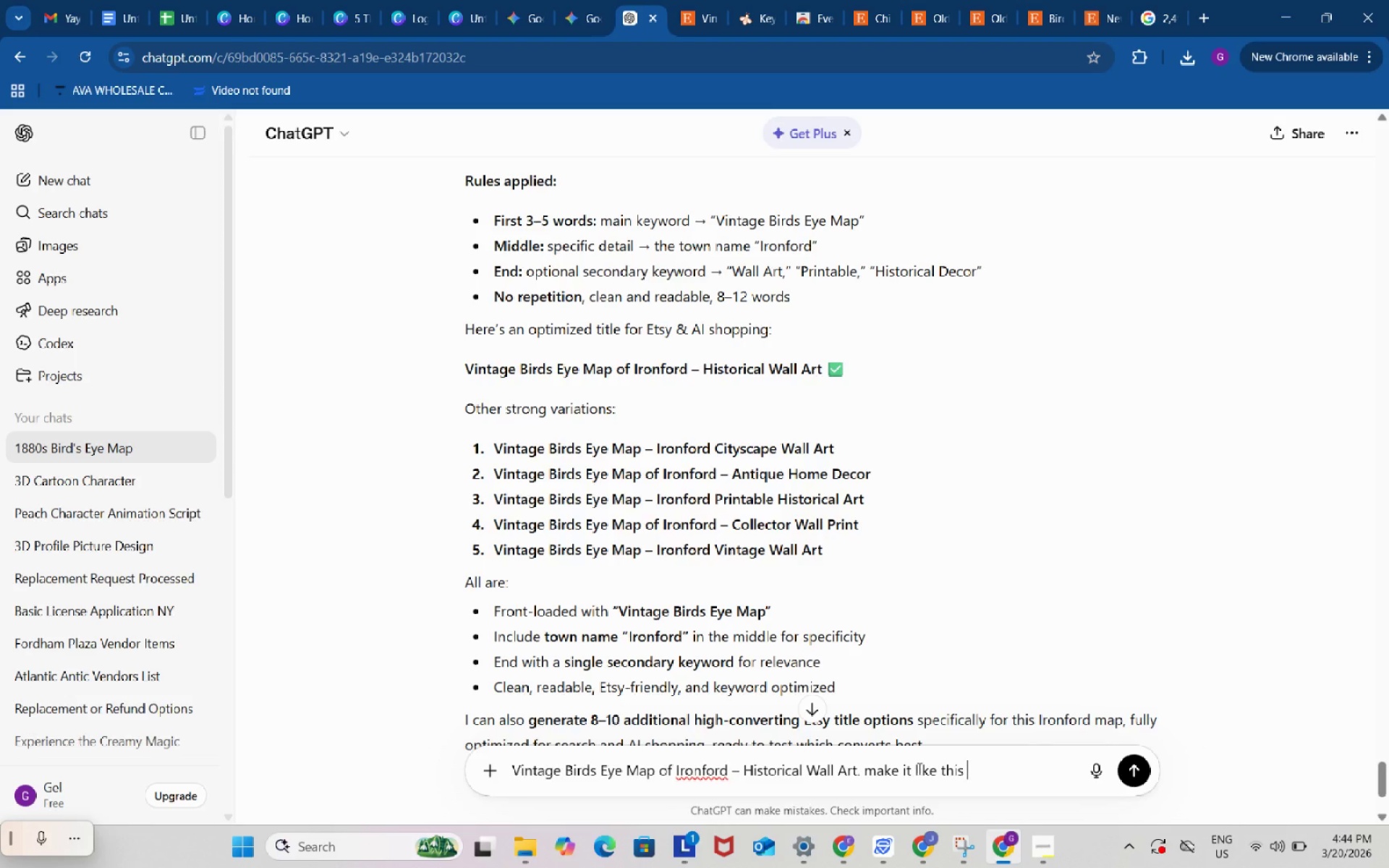 
key(Control+ControlLeft)
 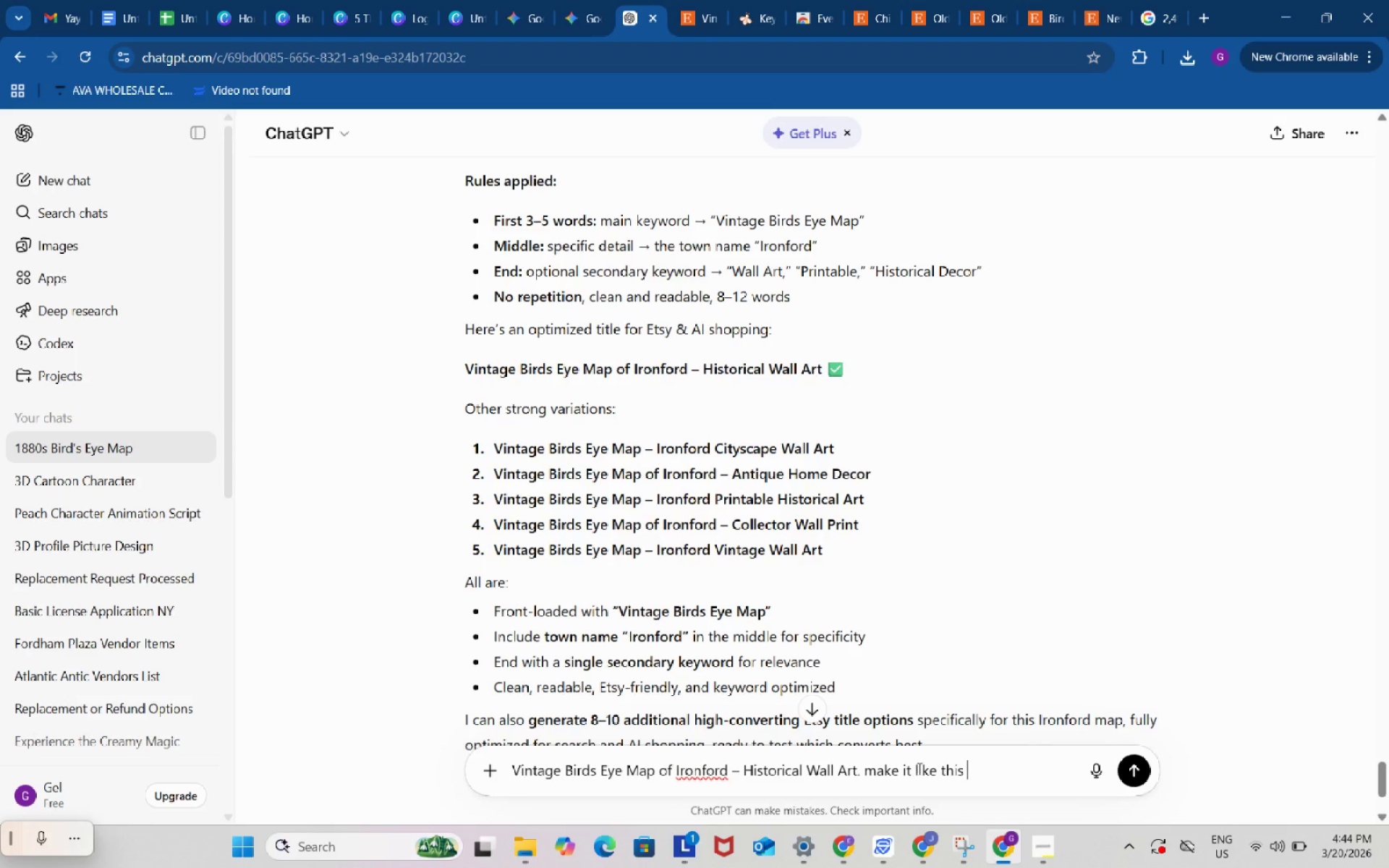 
key(Control+V)
 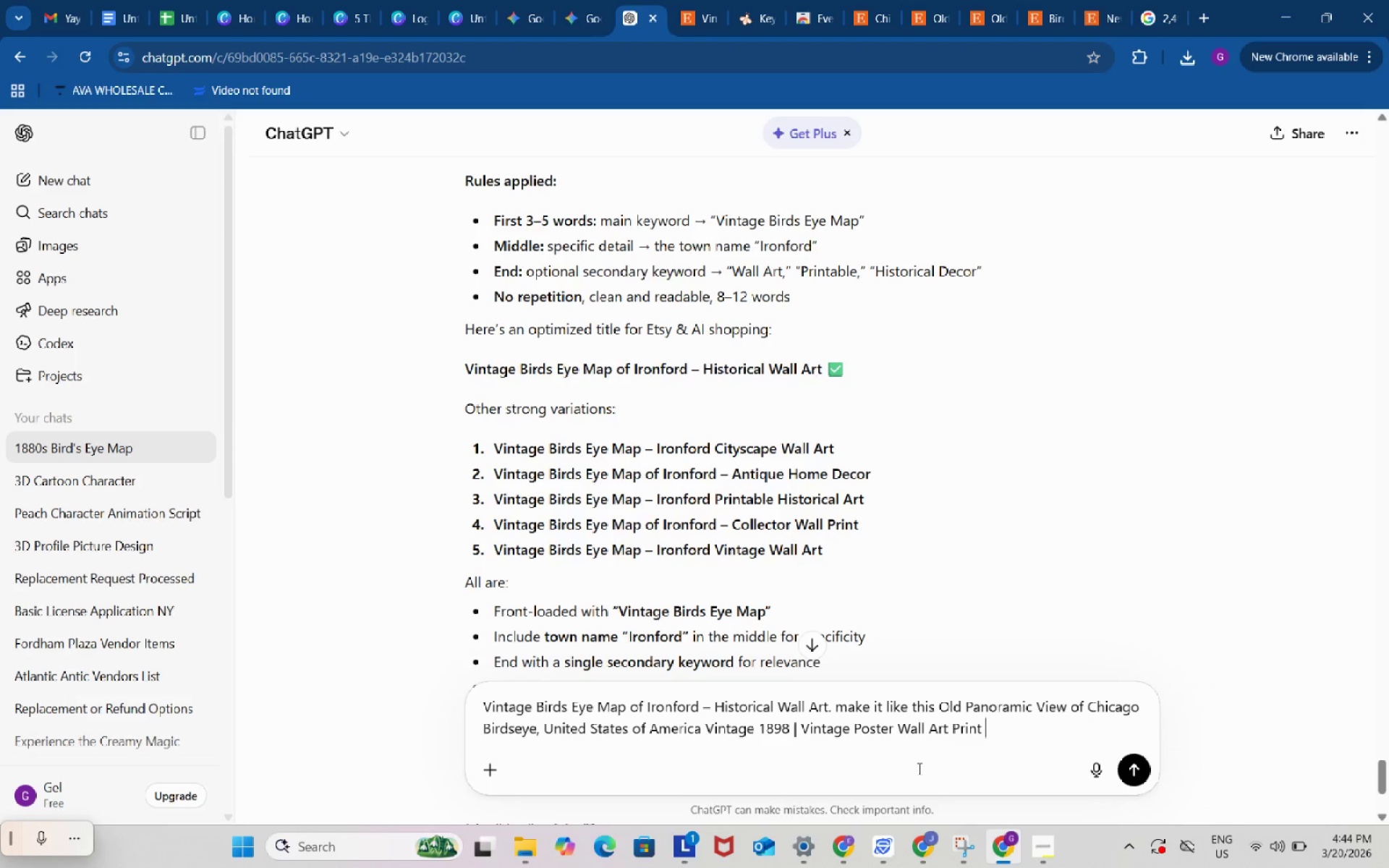 
key(Enter)
 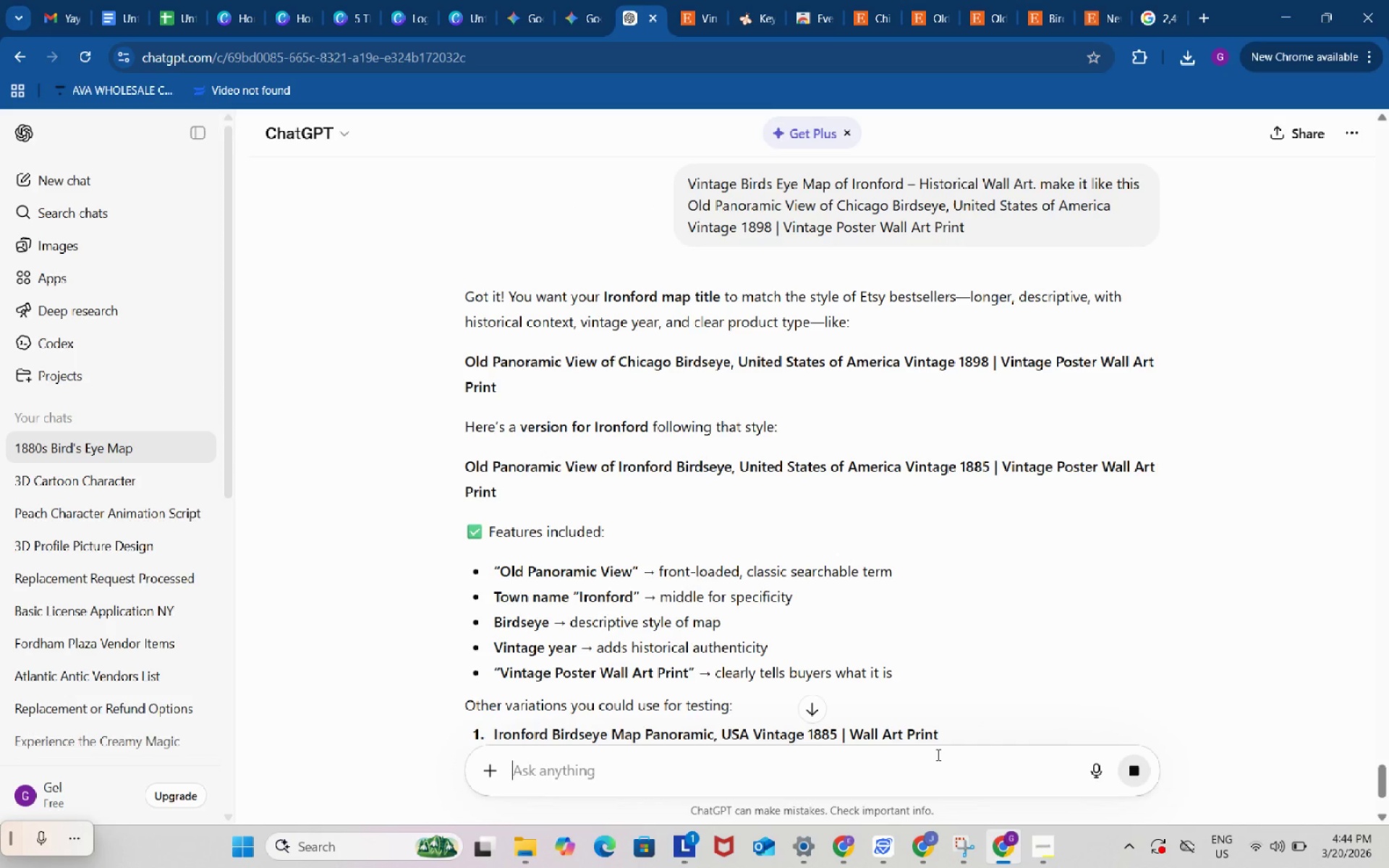 
wait(7.48)
 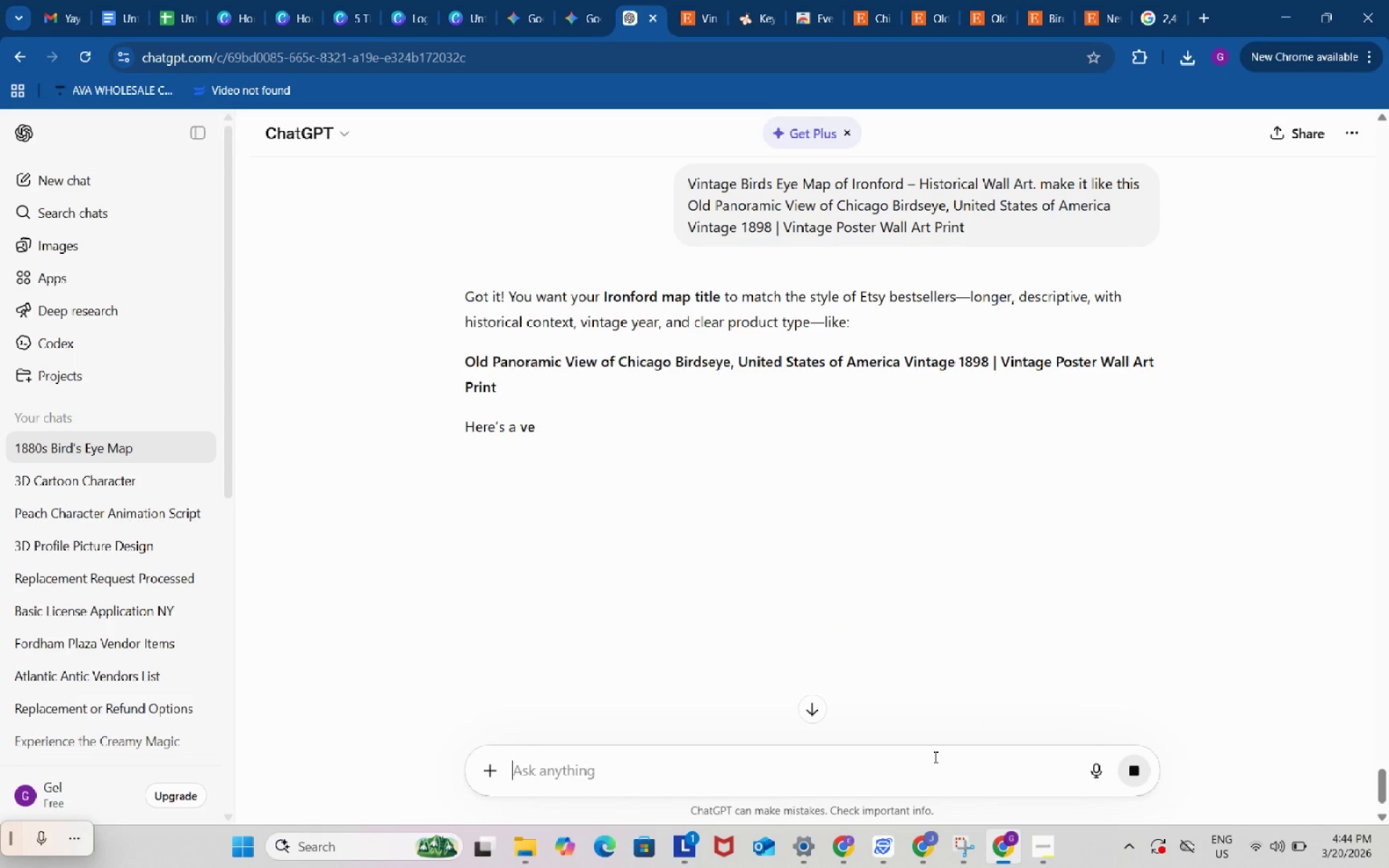 
scroll: coordinate [771, 627], scroll_direction: down, amount: 2.0
 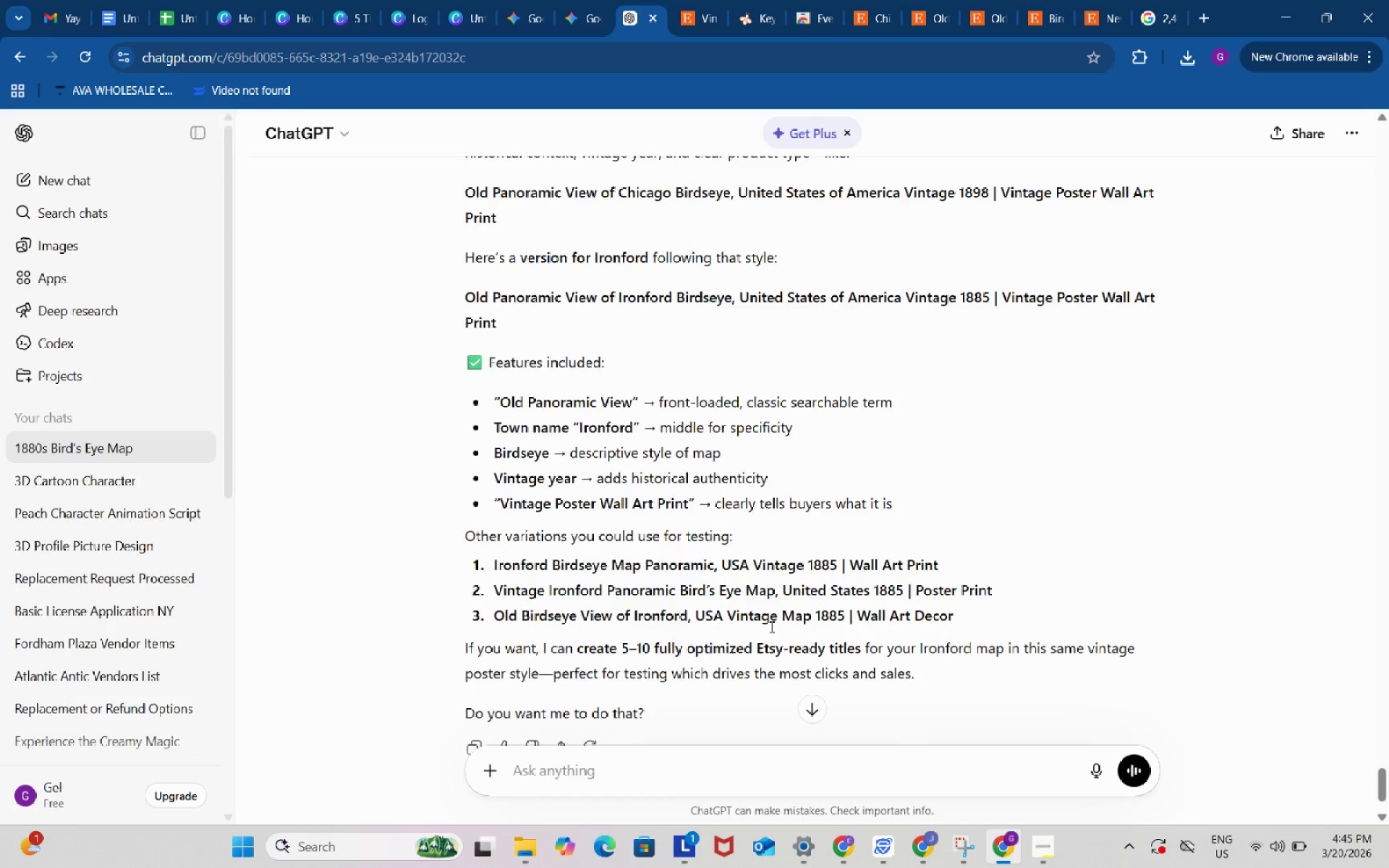 
scroll: coordinate [770, 626], scroll_direction: up, amount: 2.0
 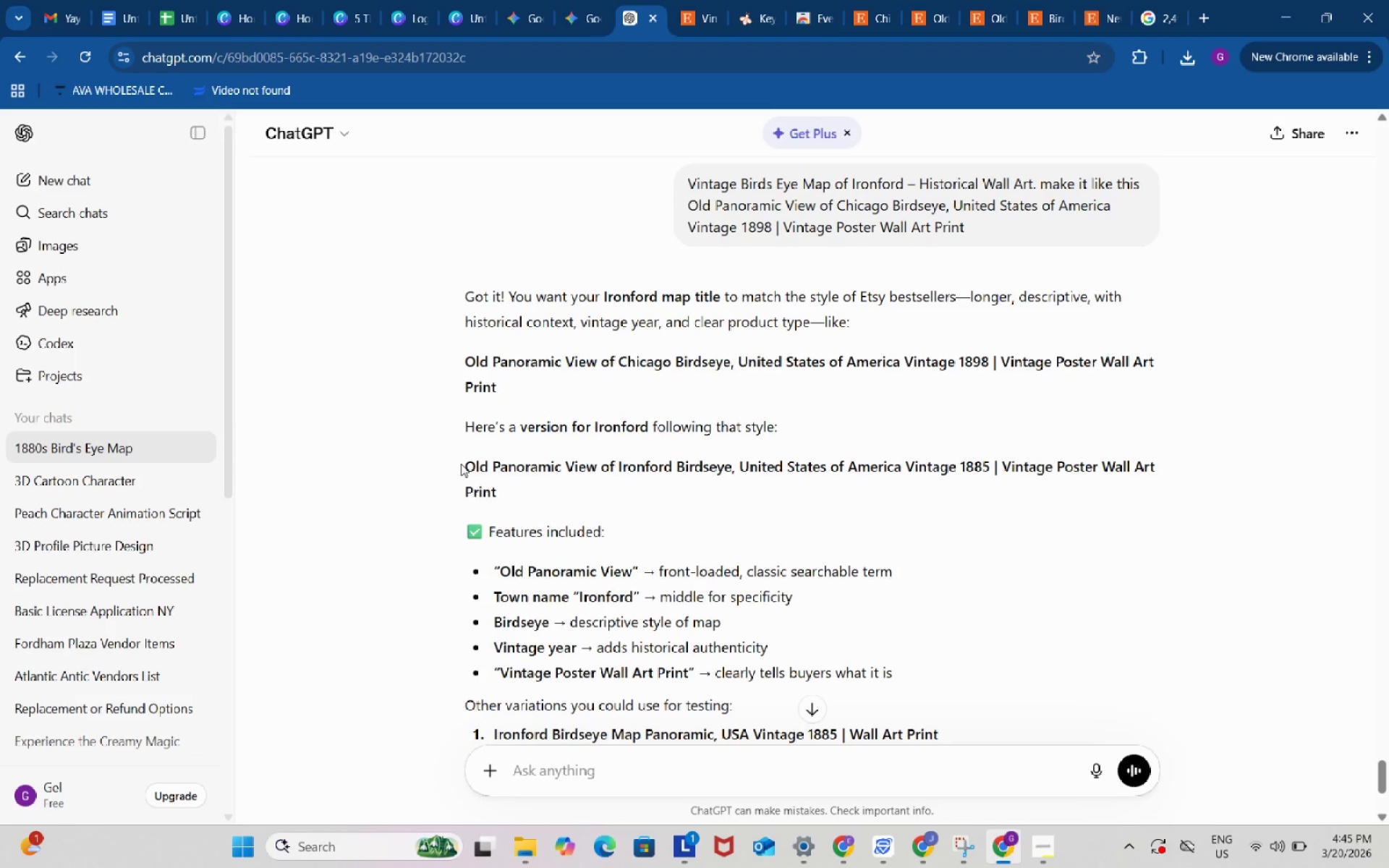 
wait(12.67)
 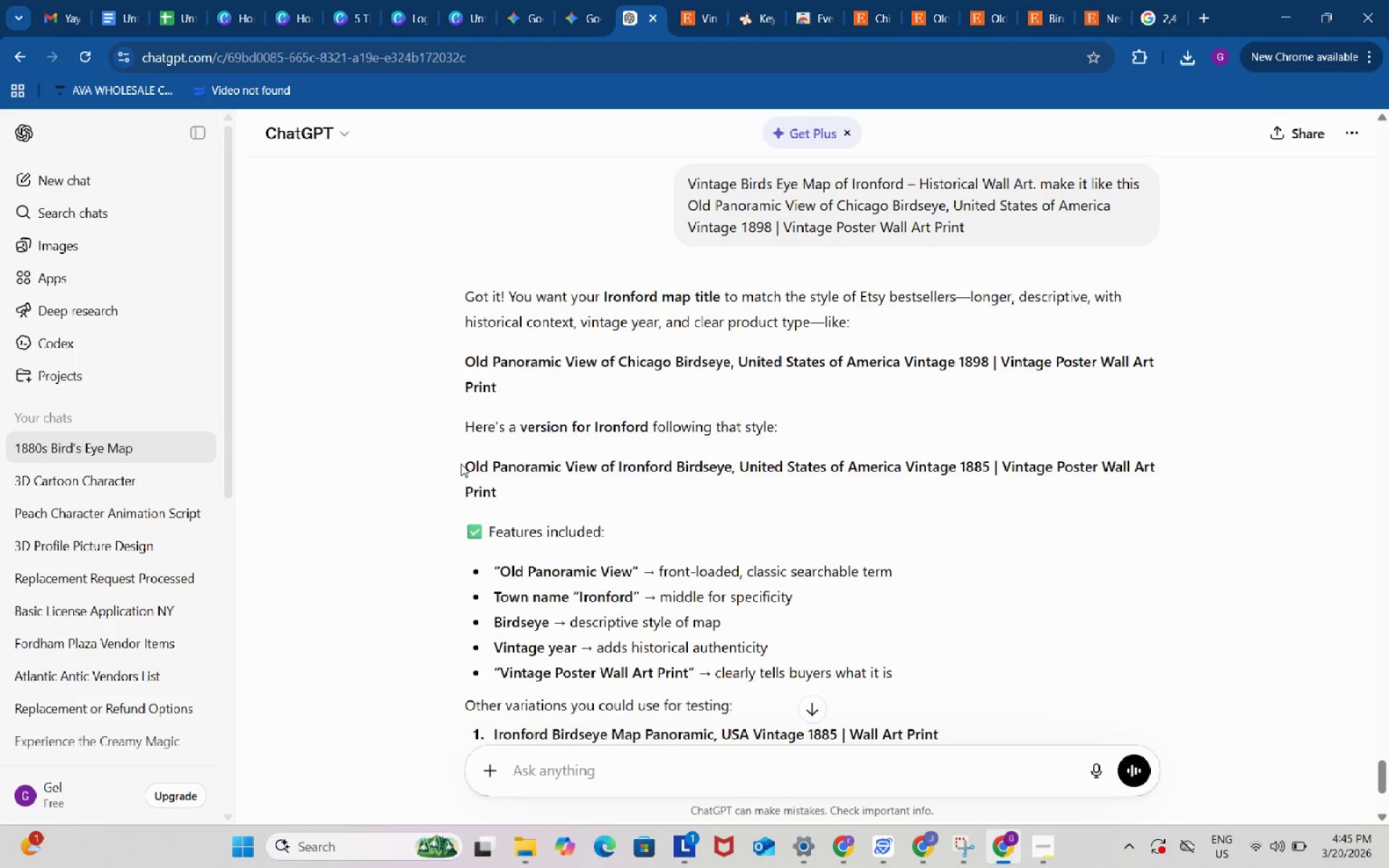 
left_click_drag(start_coordinate=[461, 464], to_coordinate=[505, 487])
 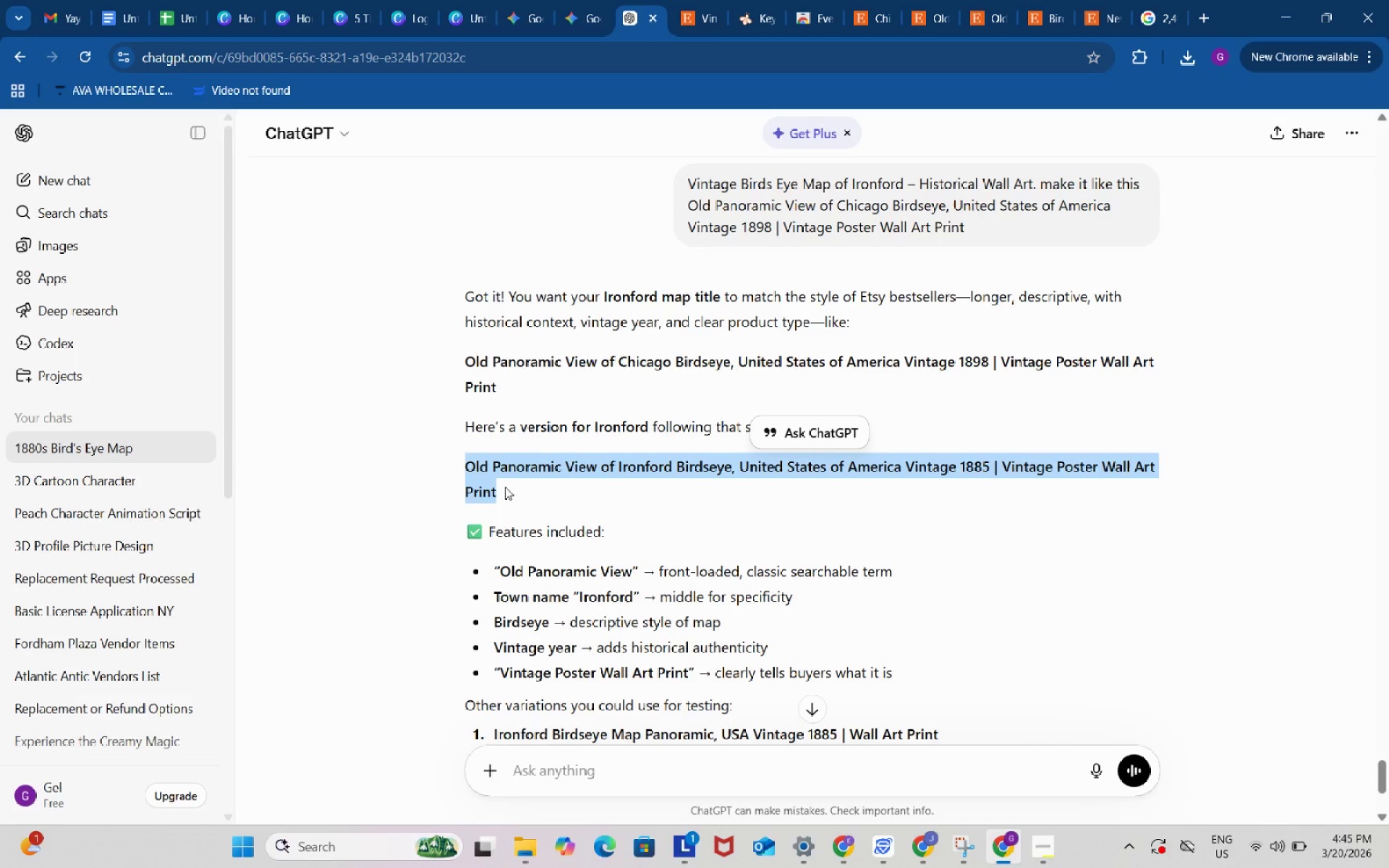 
key(Control+ControlLeft)
 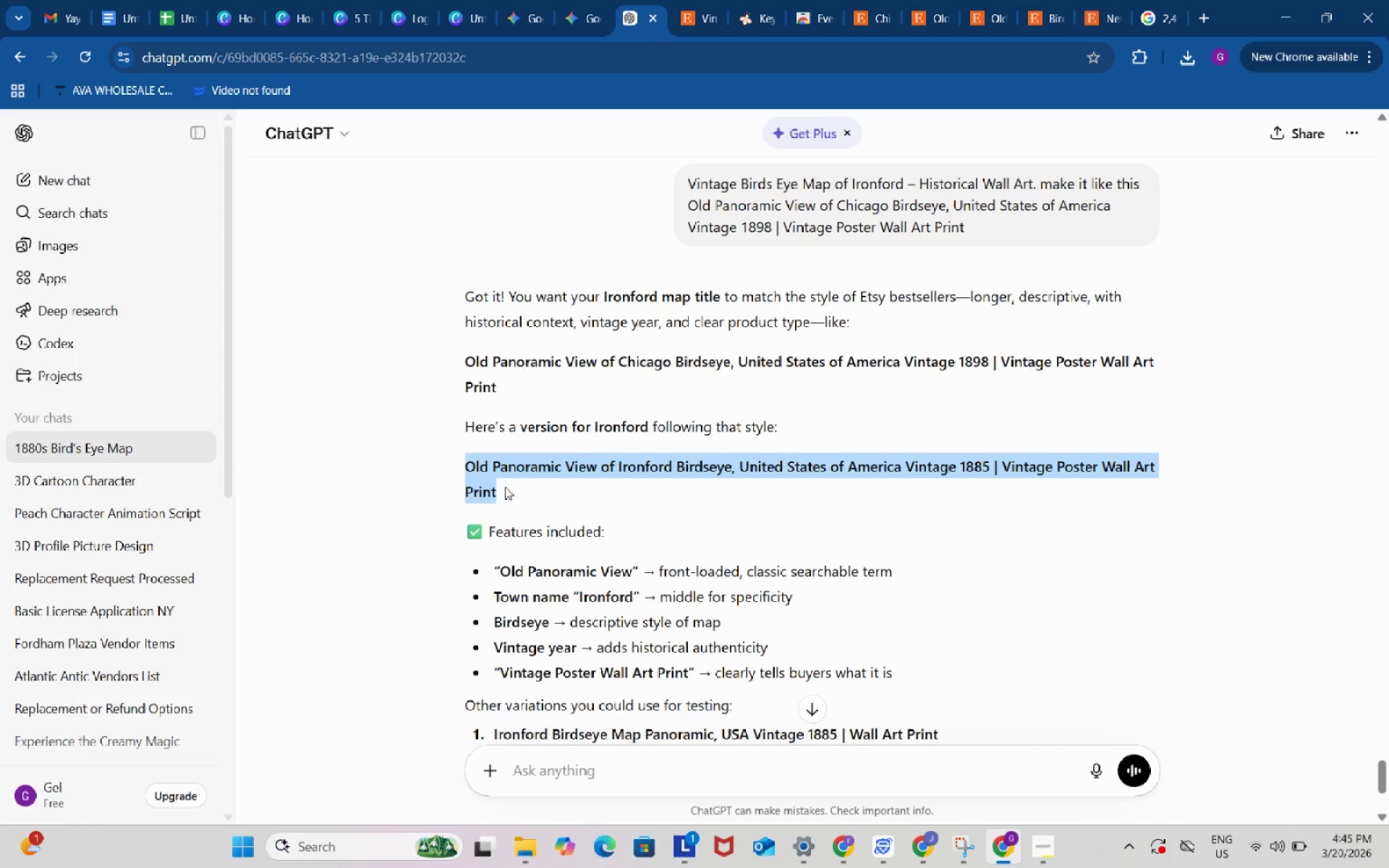 
key(Control+C)
 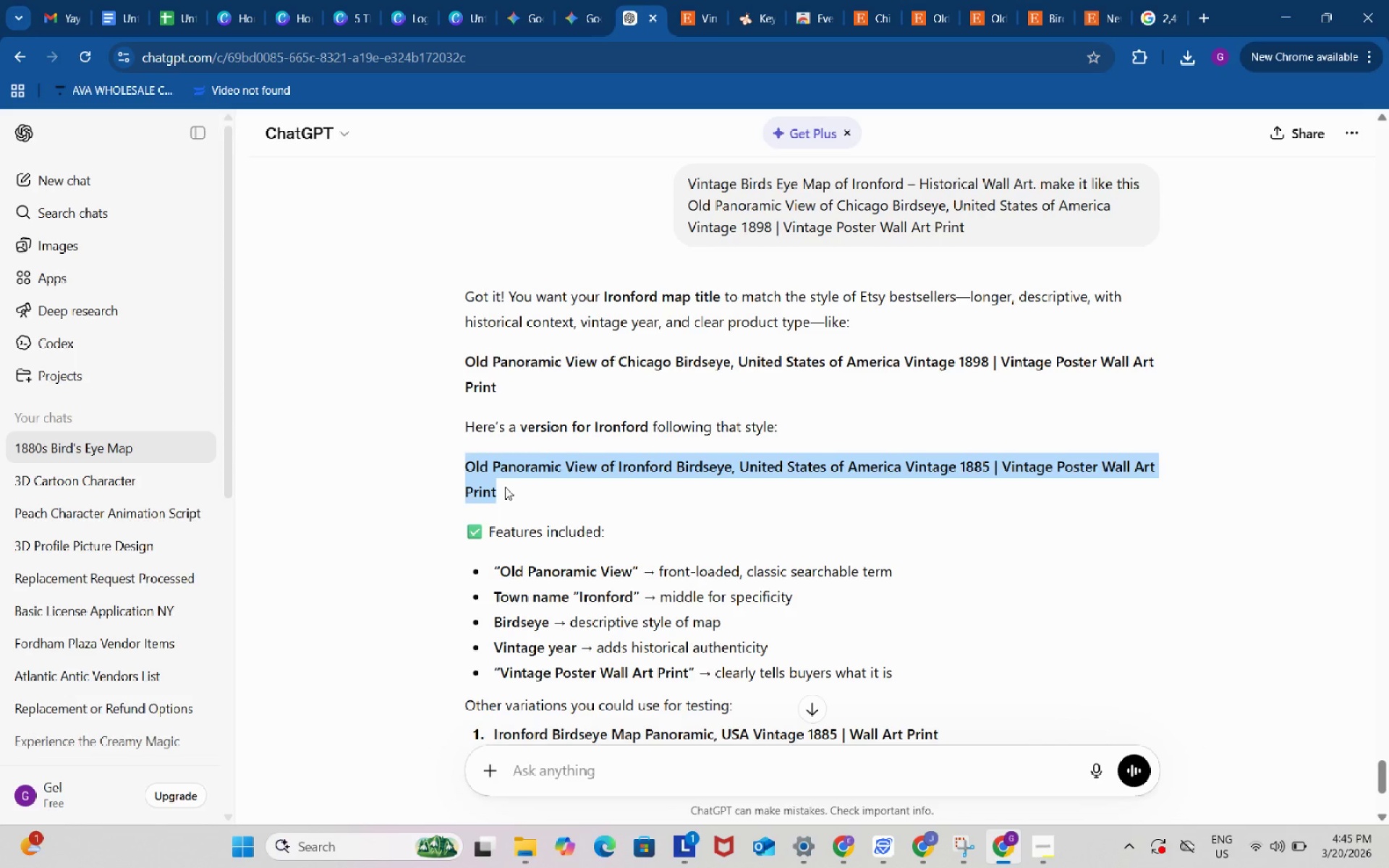 
key(Control+ControlLeft)
 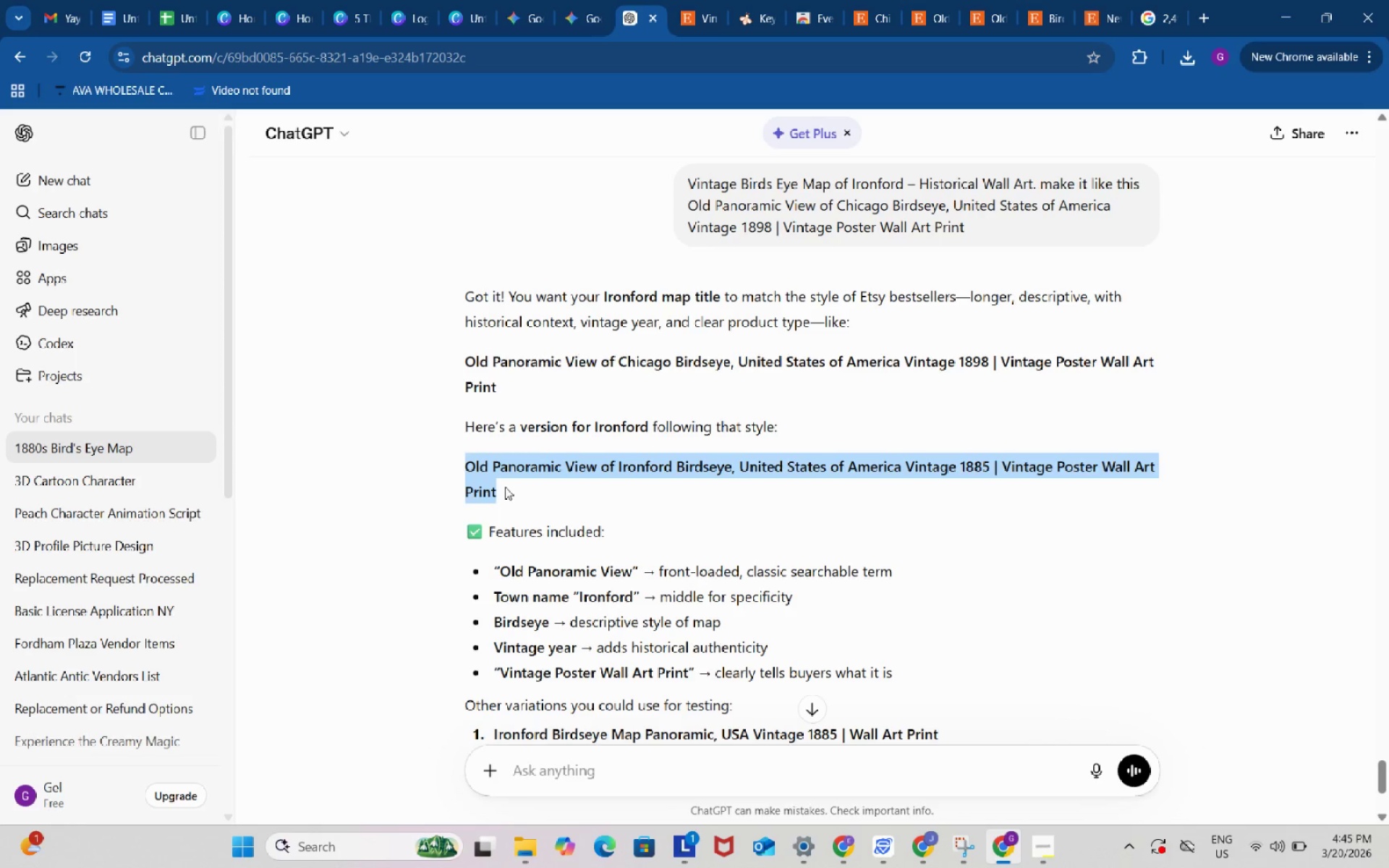 
key(Control+C)
 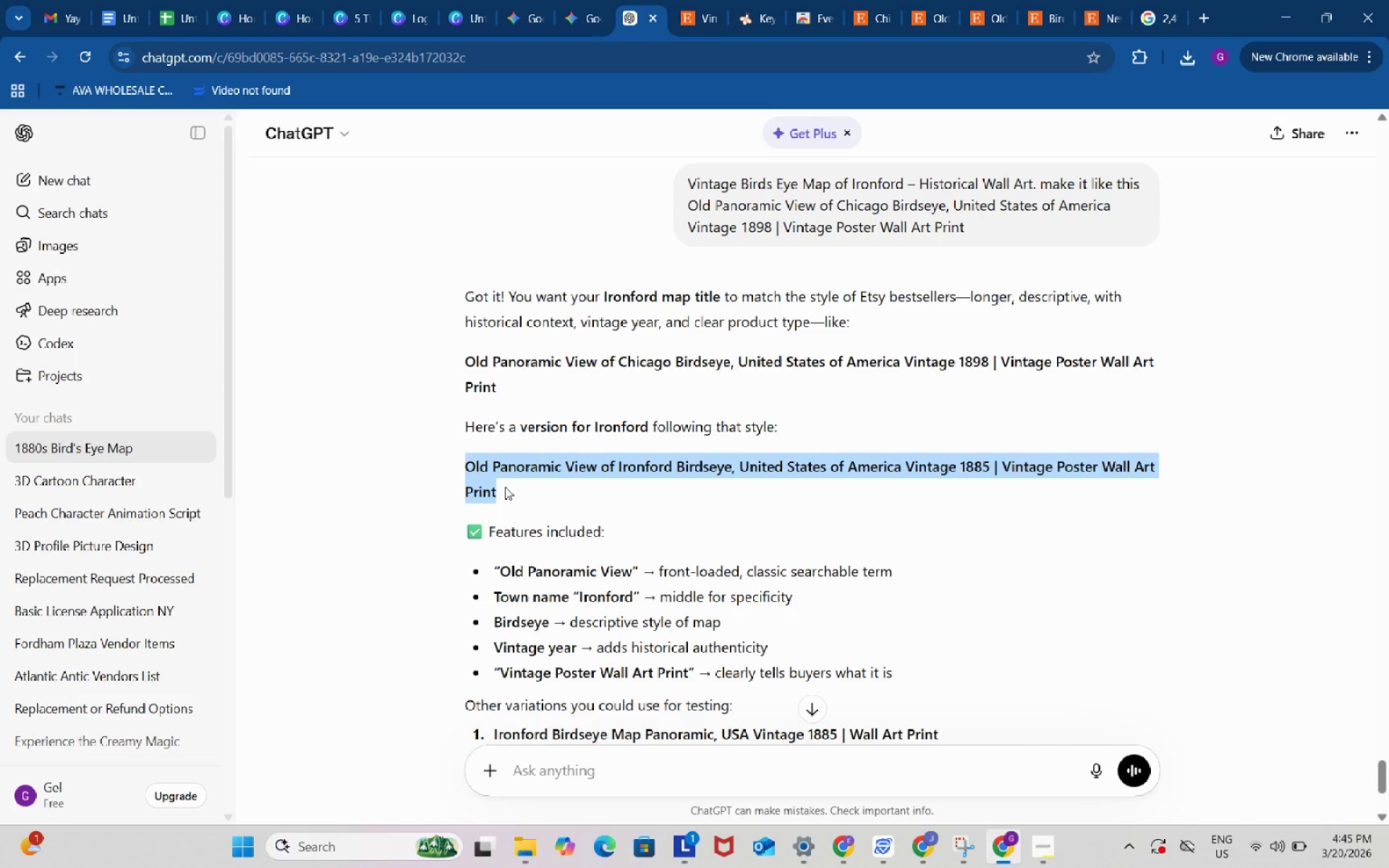 
key(Control+ControlLeft)
 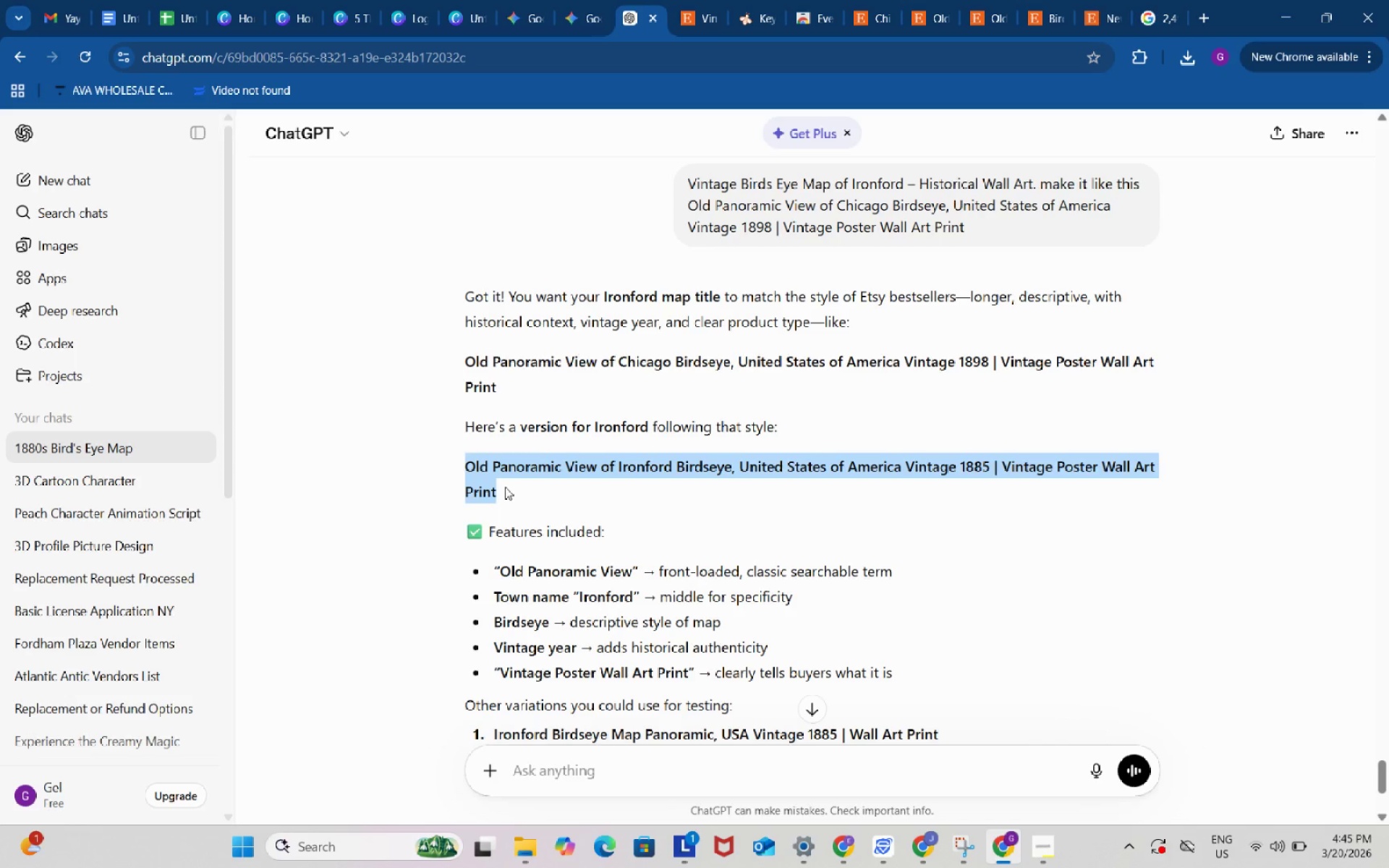 
key(Control+C)
 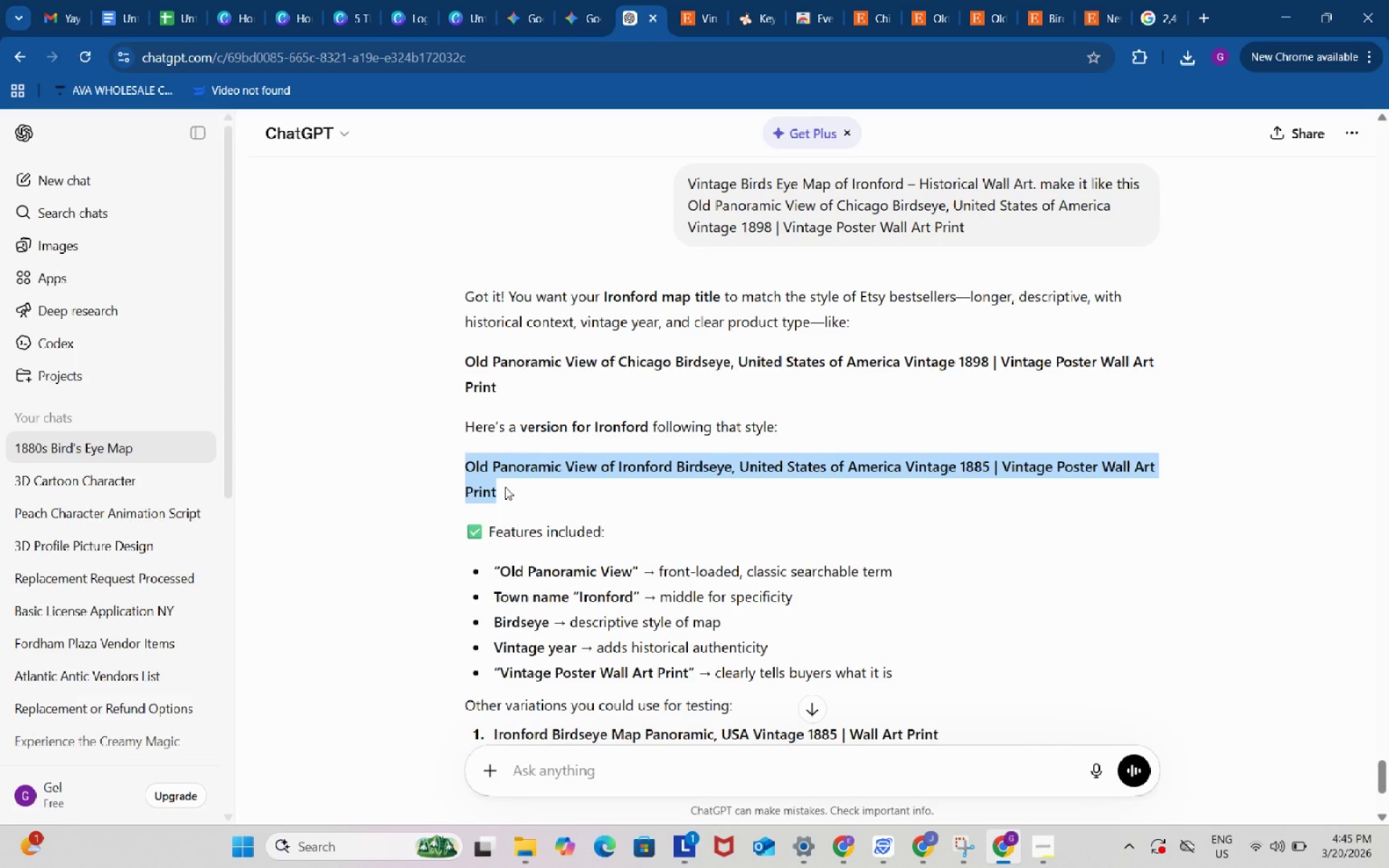 
key(Control+ControlLeft)
 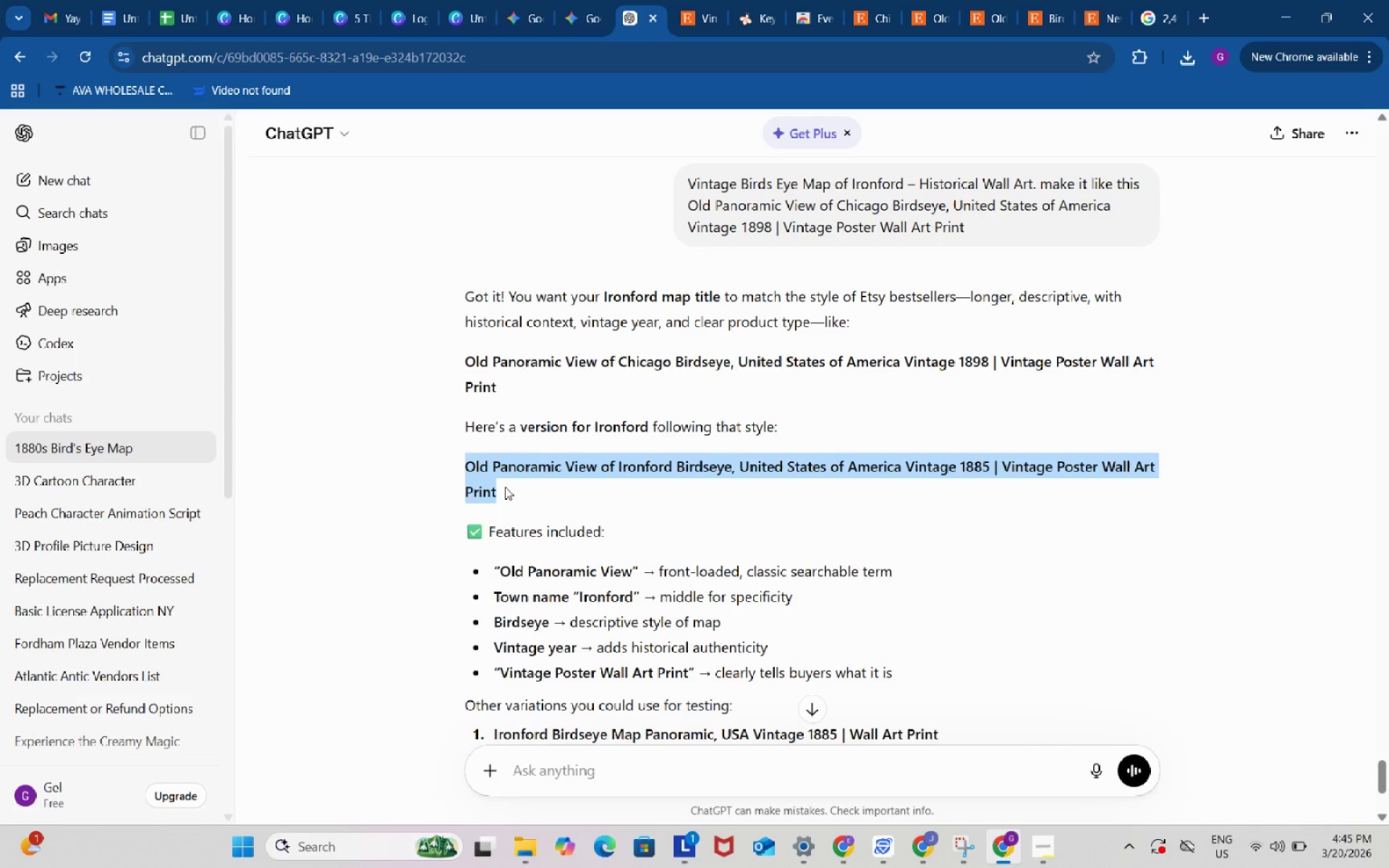 
key(Control+C)
 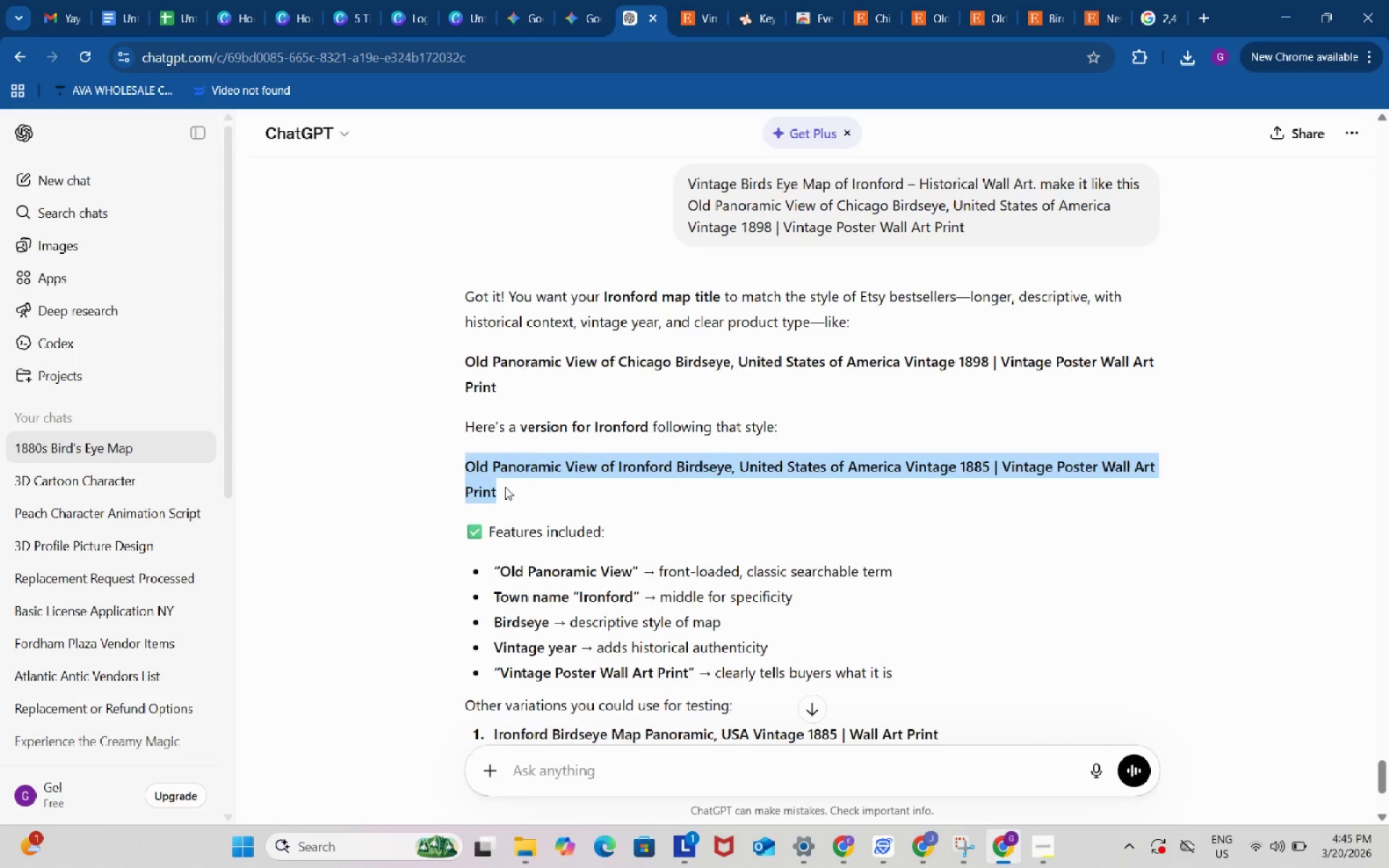 
key(Control+C)
 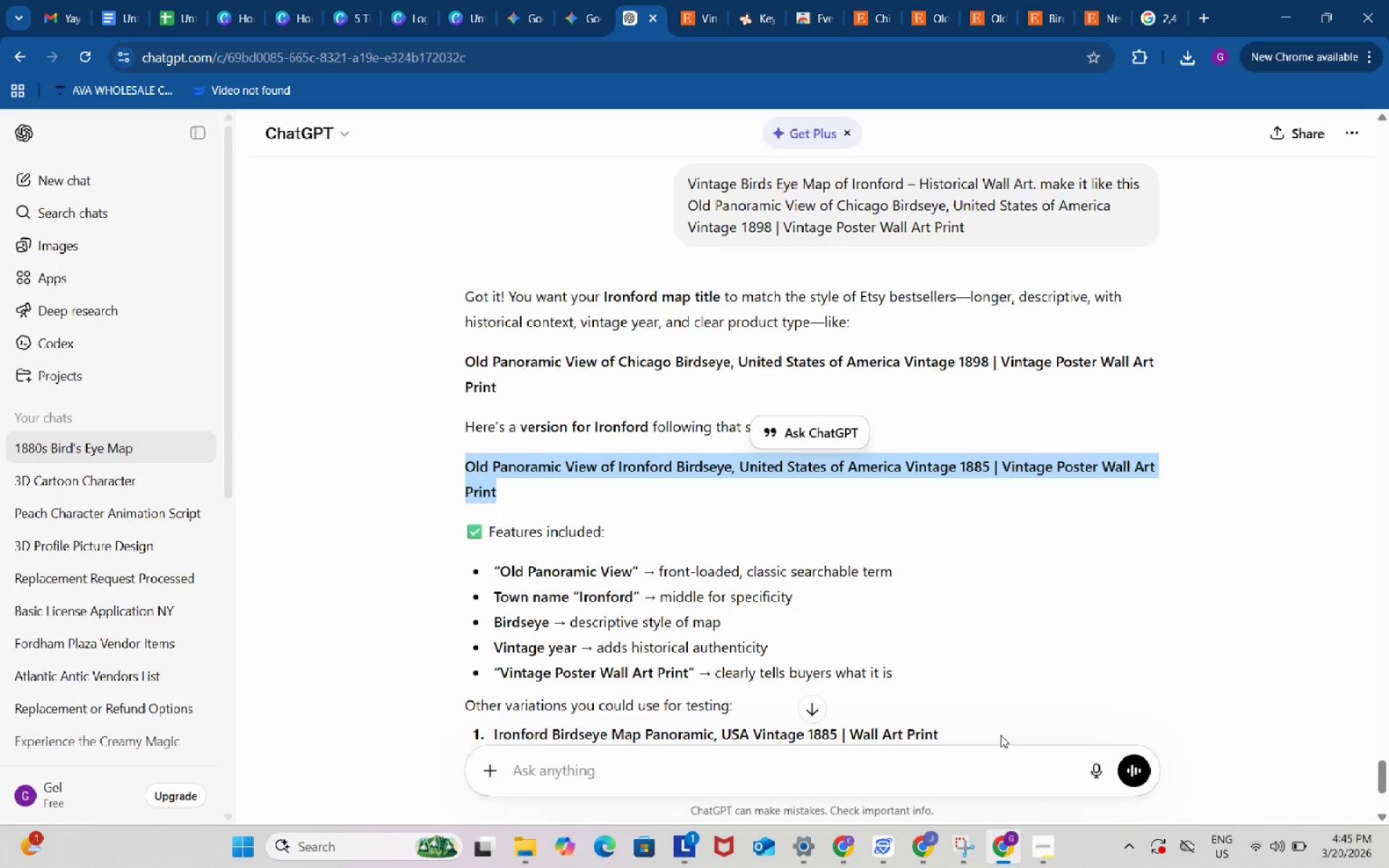 
left_click([1046, 845])